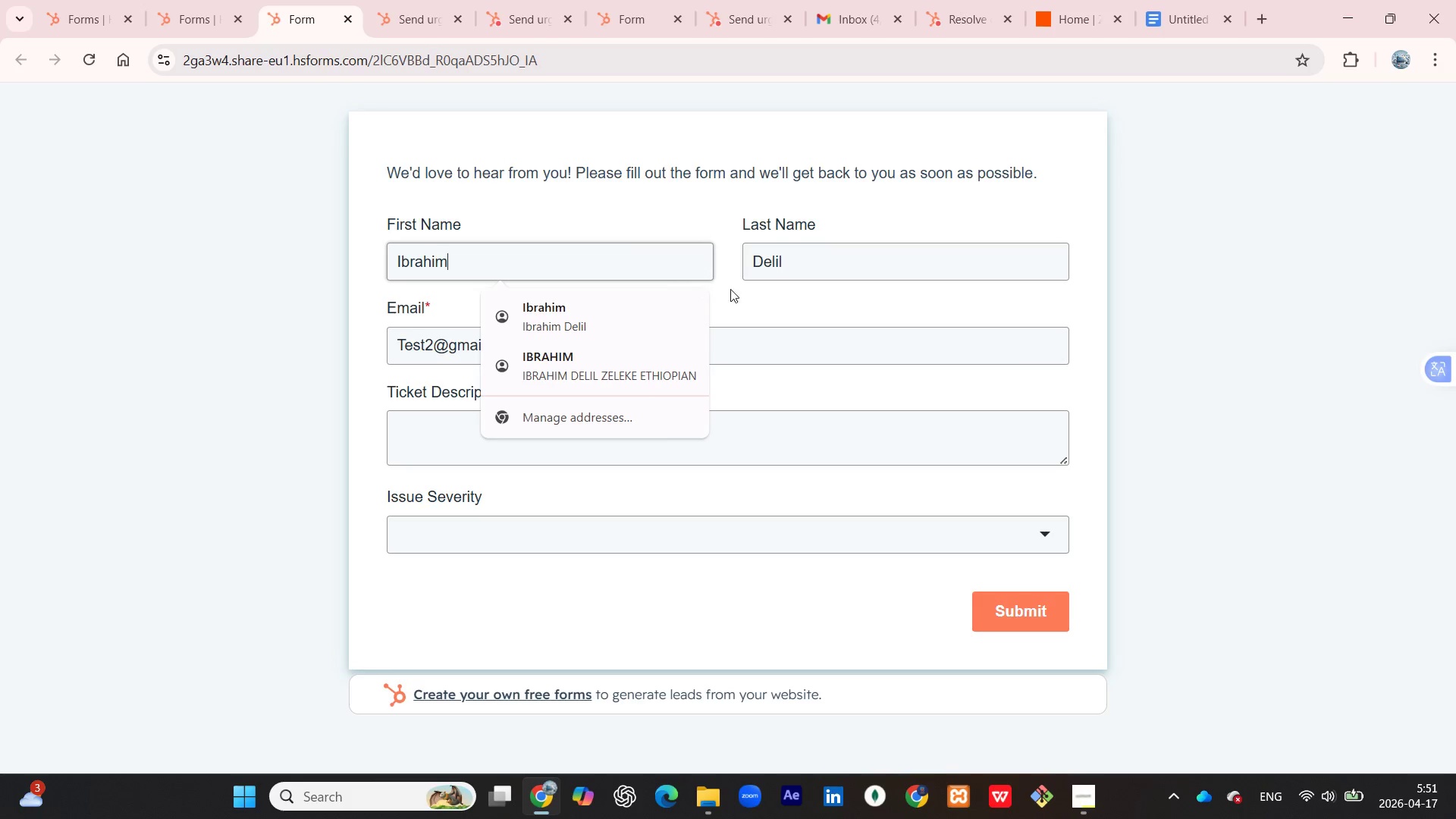 
left_click_drag(start_coordinate=[806, 250], to_coordinate=[689, 250])
 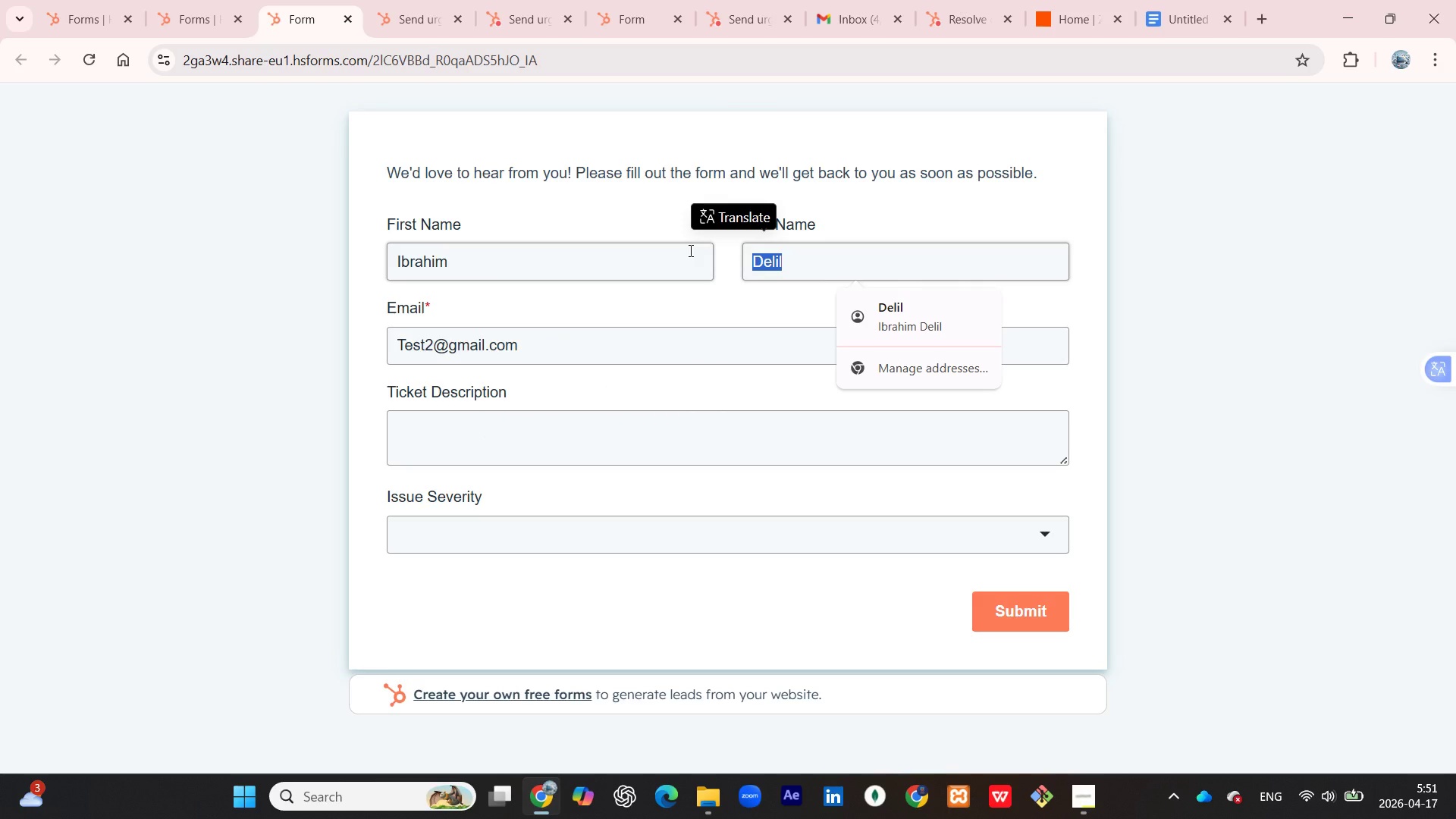 
type(Muhammad)
 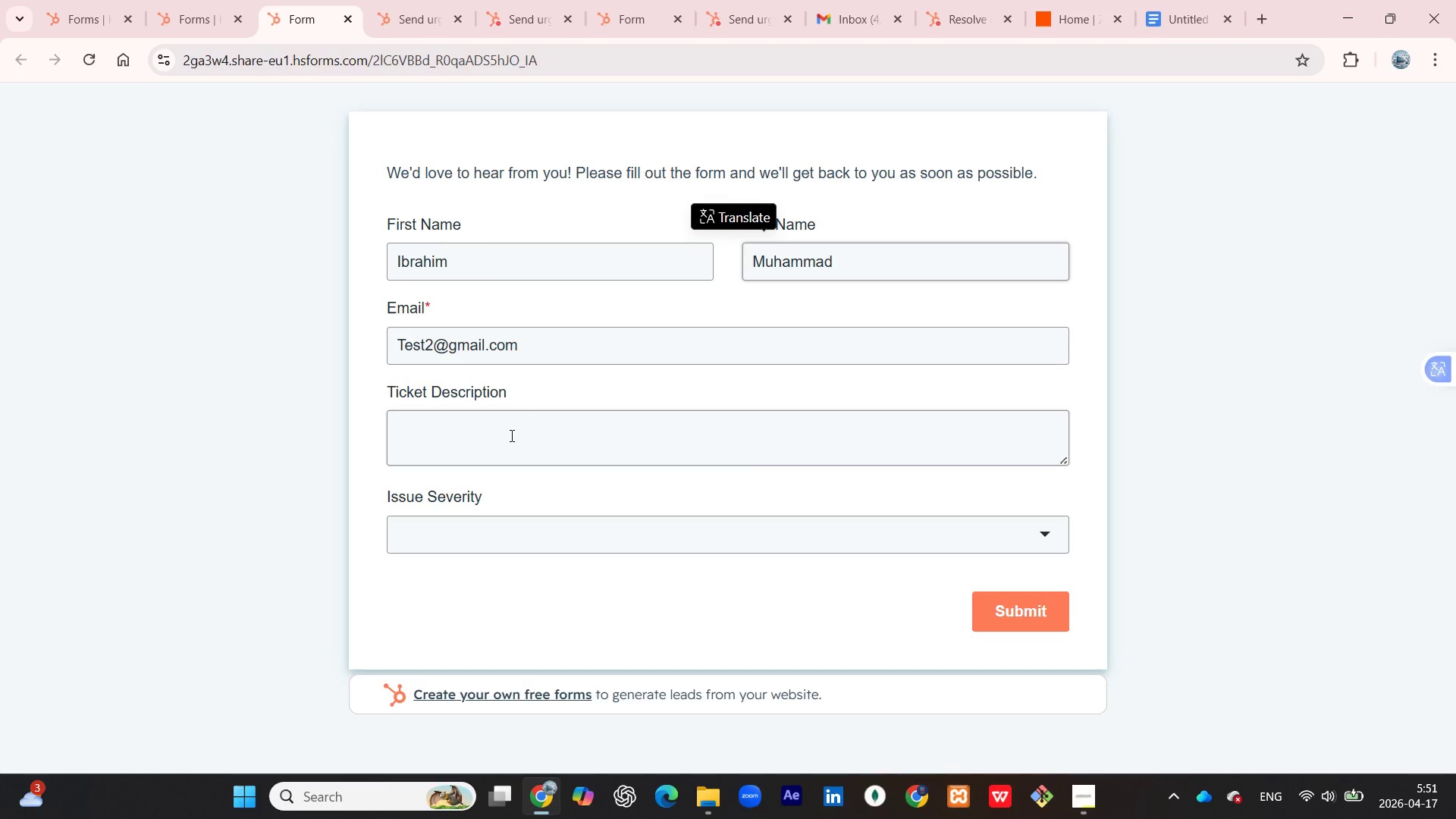 
left_click([510, 435])
 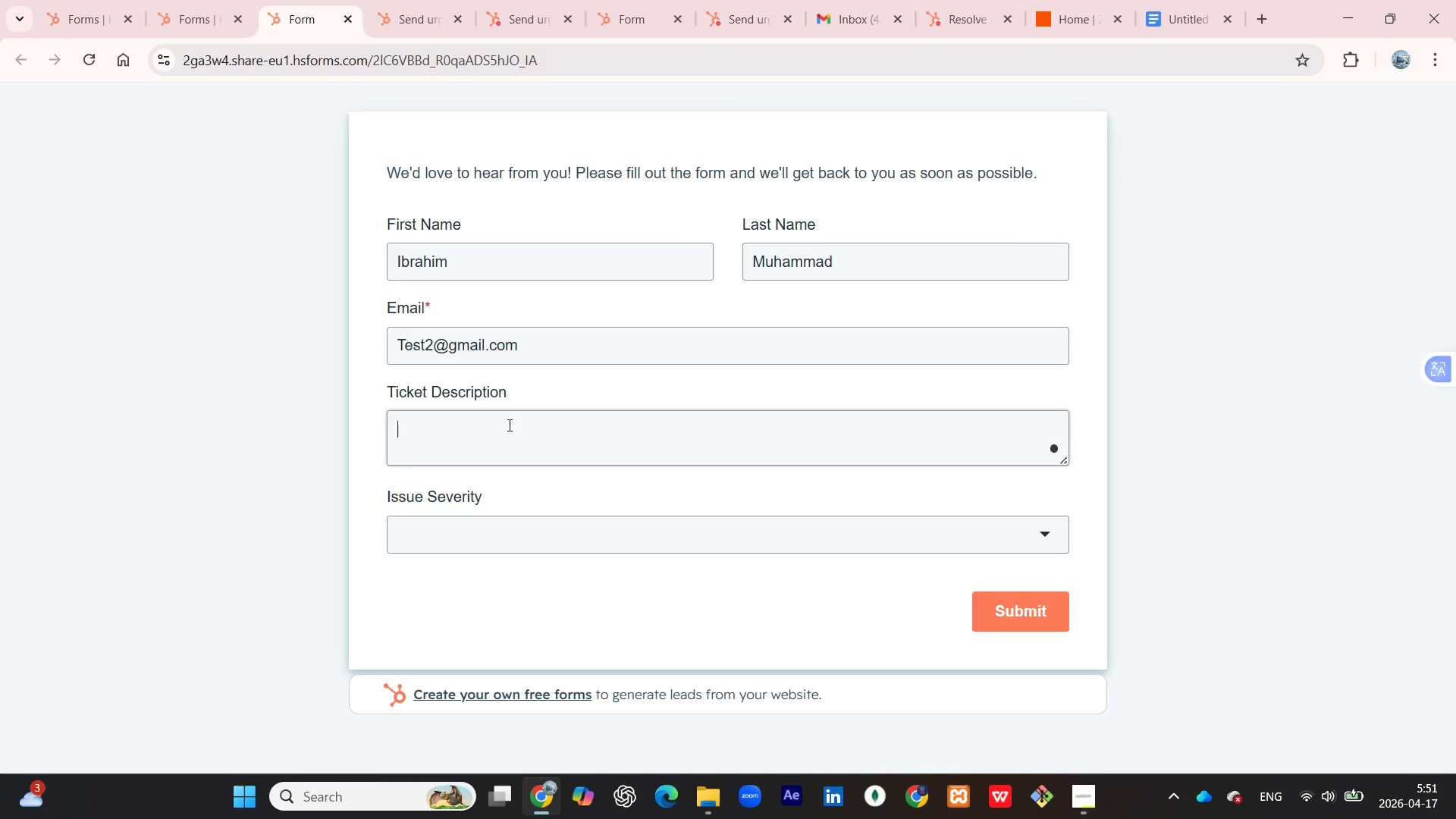 
wait(13.81)
 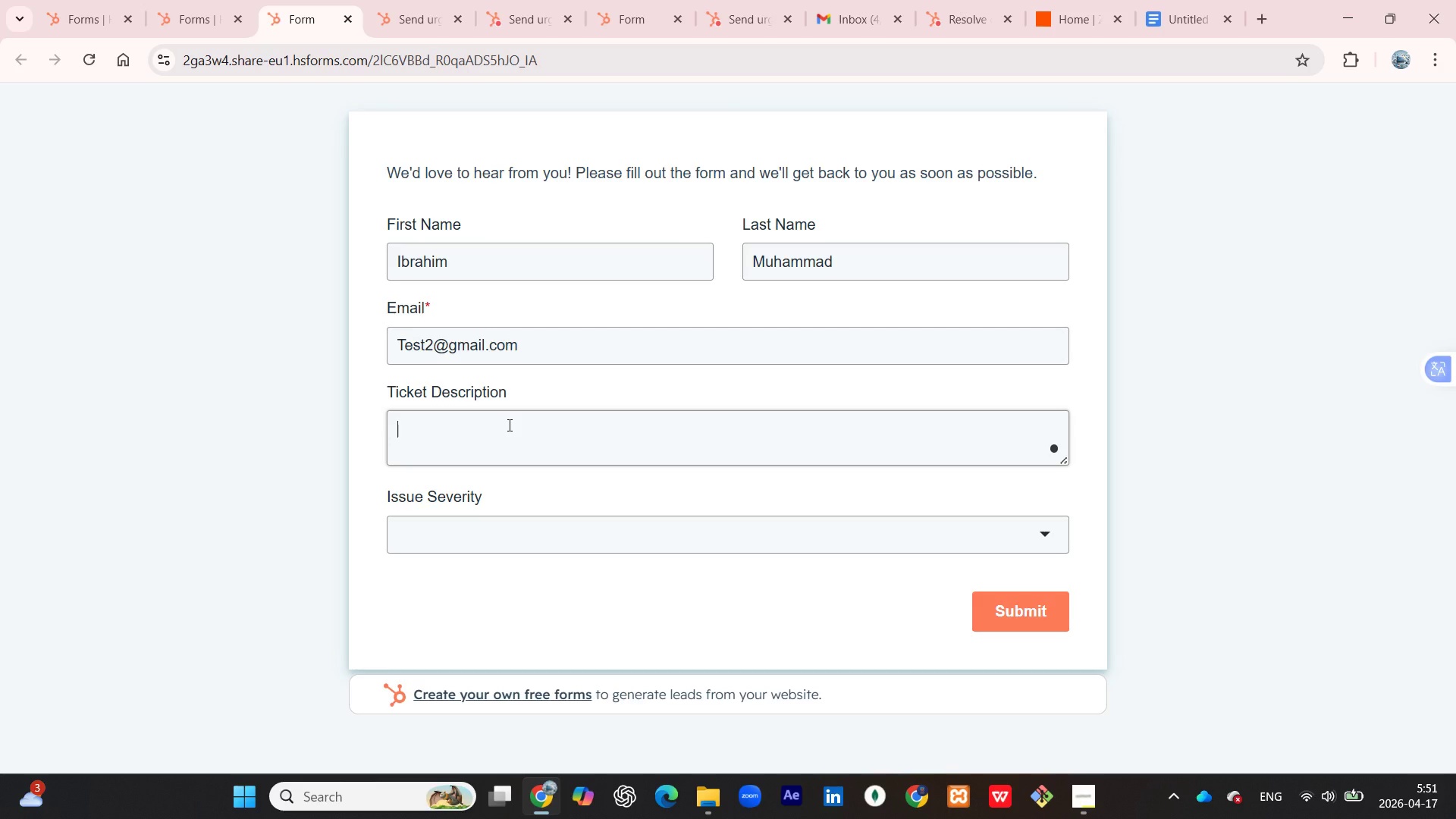 
type(This is a test for emergency automation.)
 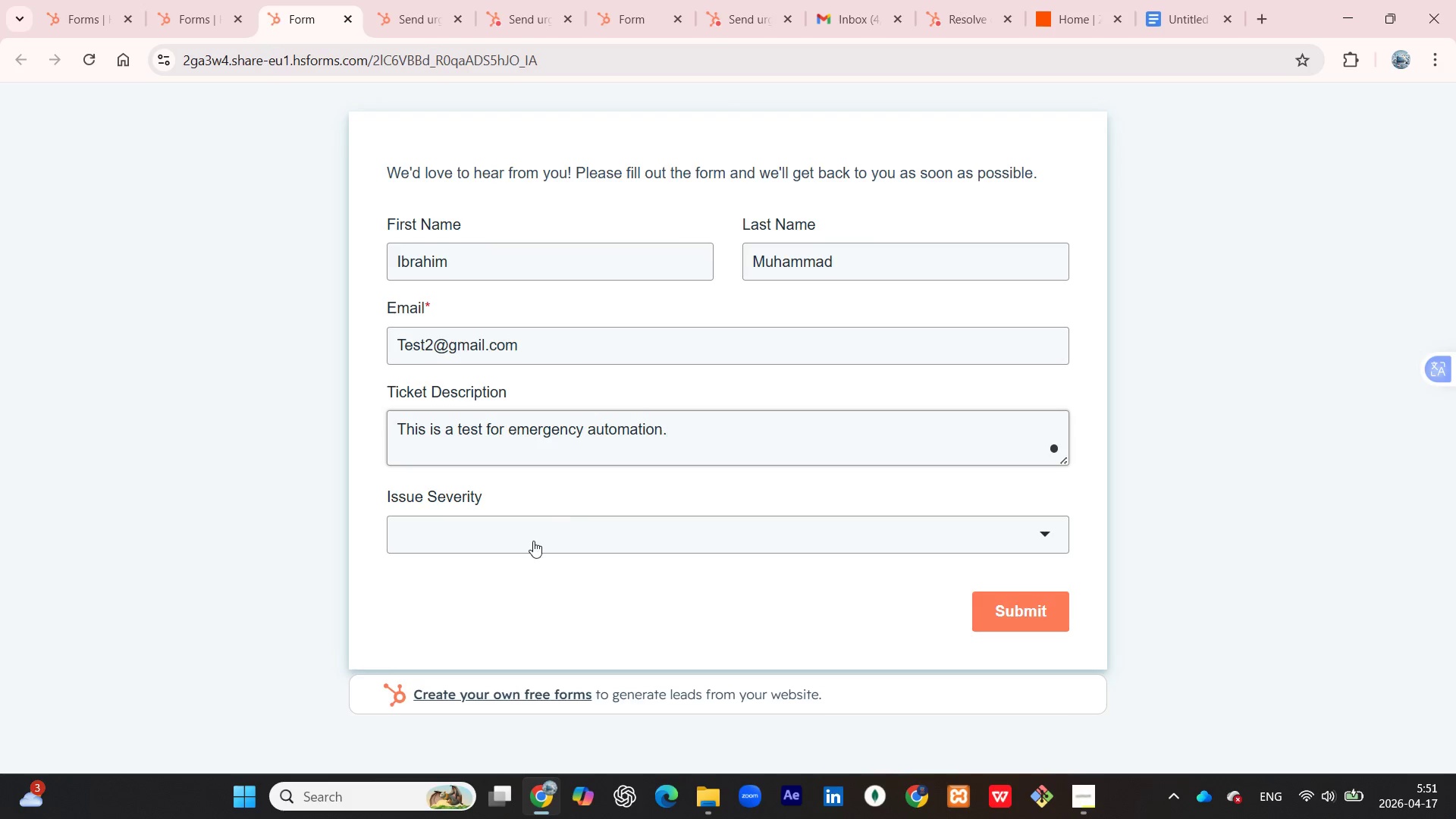 
left_click([537, 538])
 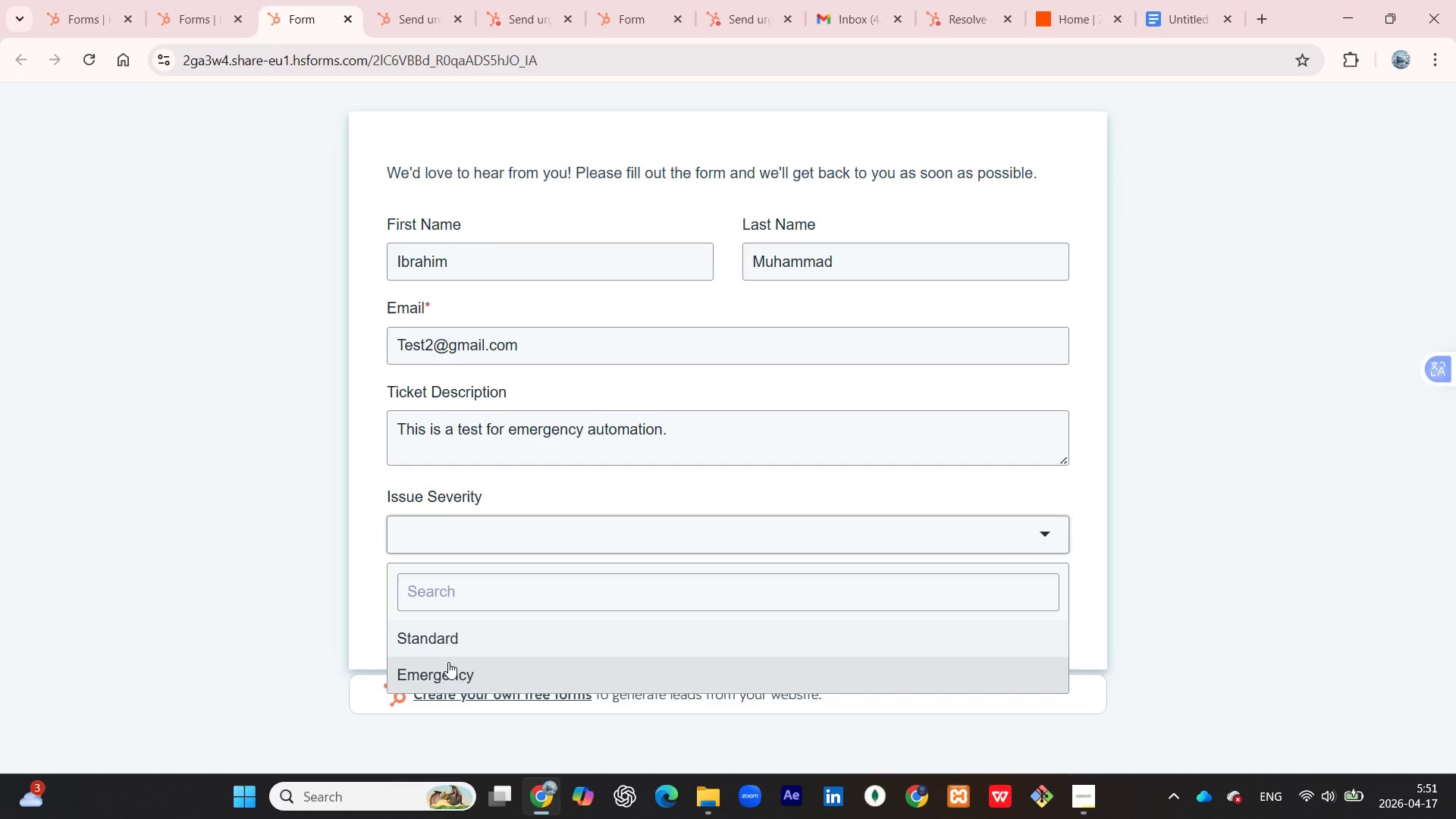 
left_click([445, 669])
 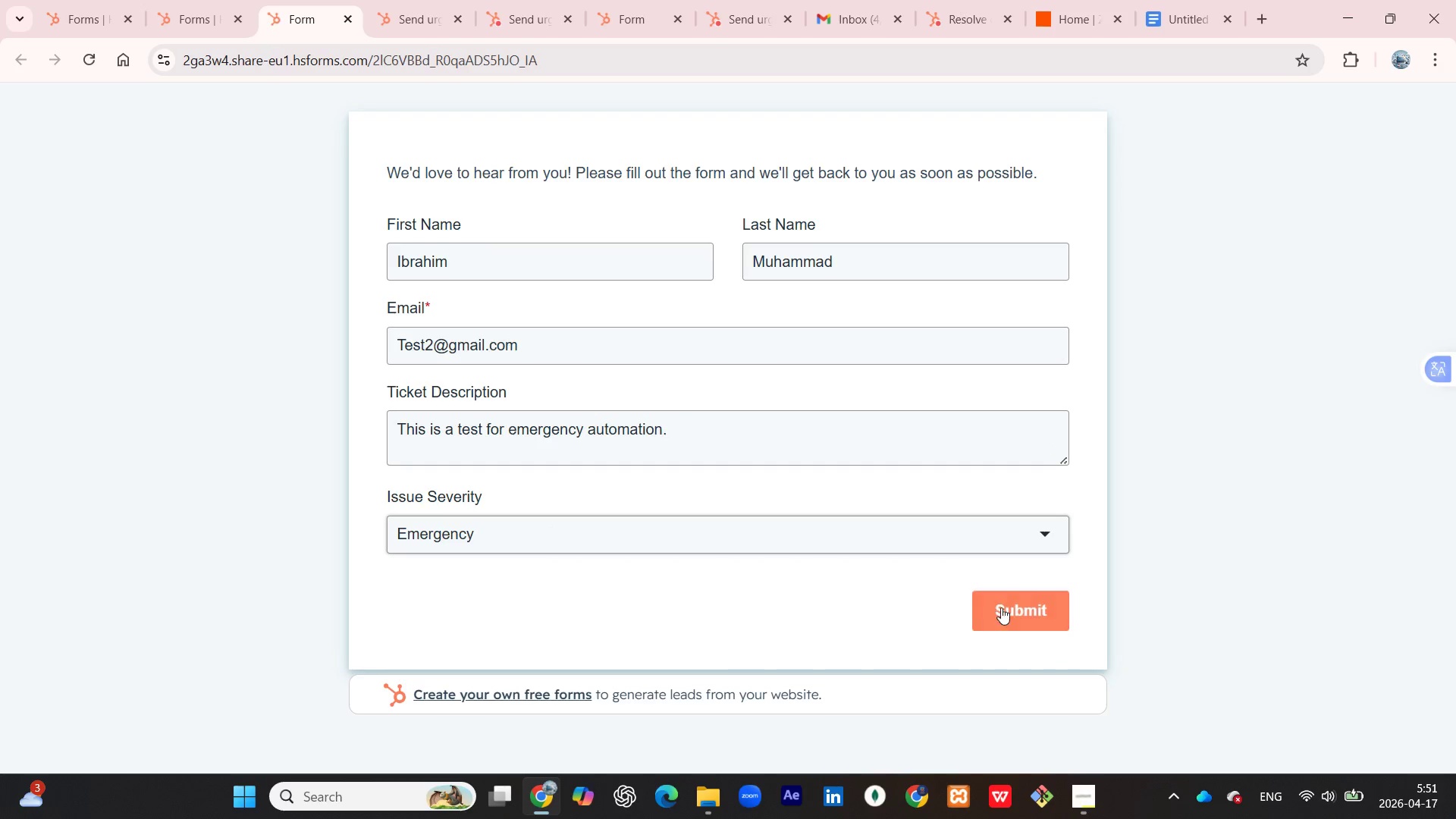 
left_click([1005, 610])
 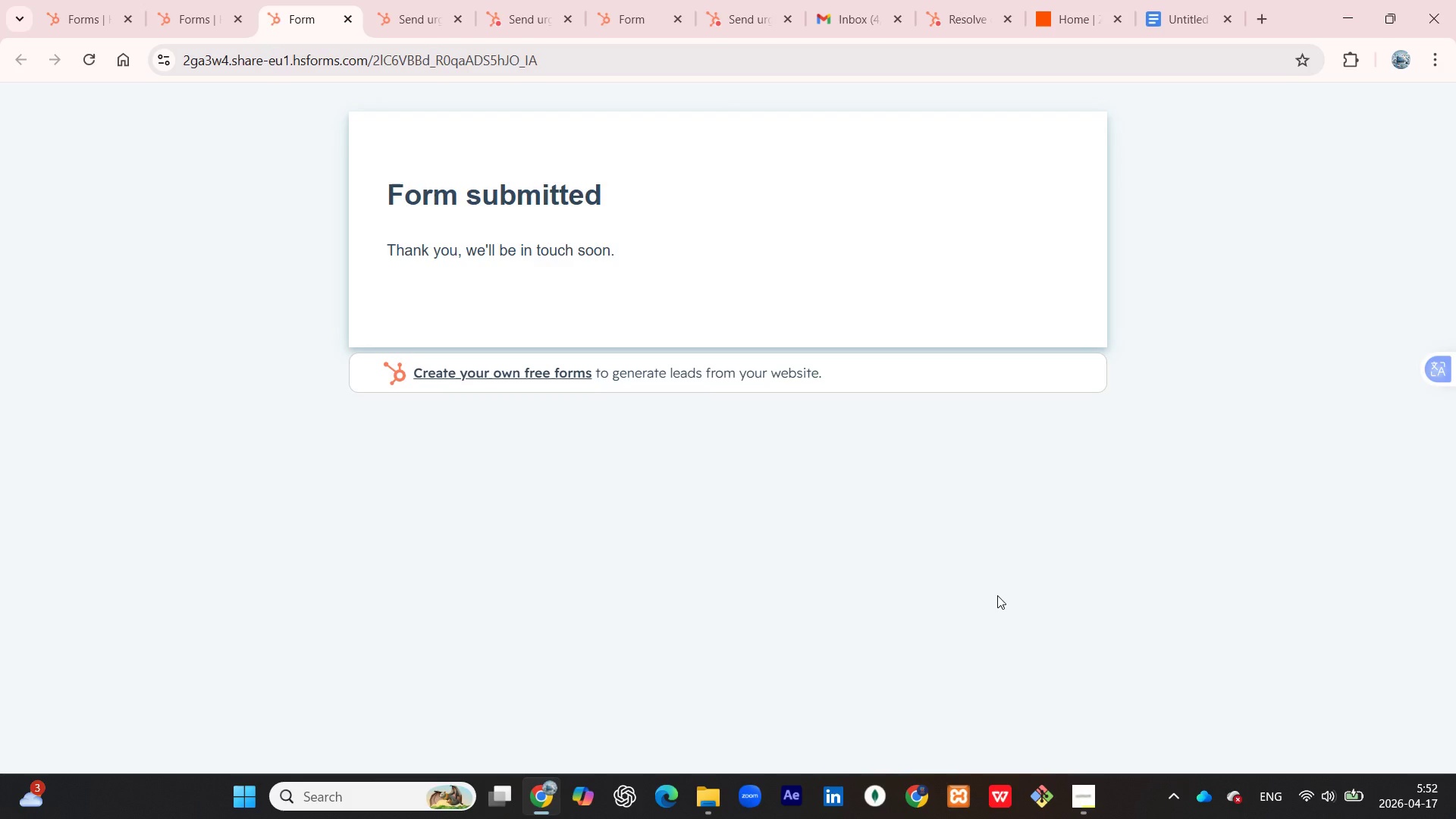 
wait(16.69)
 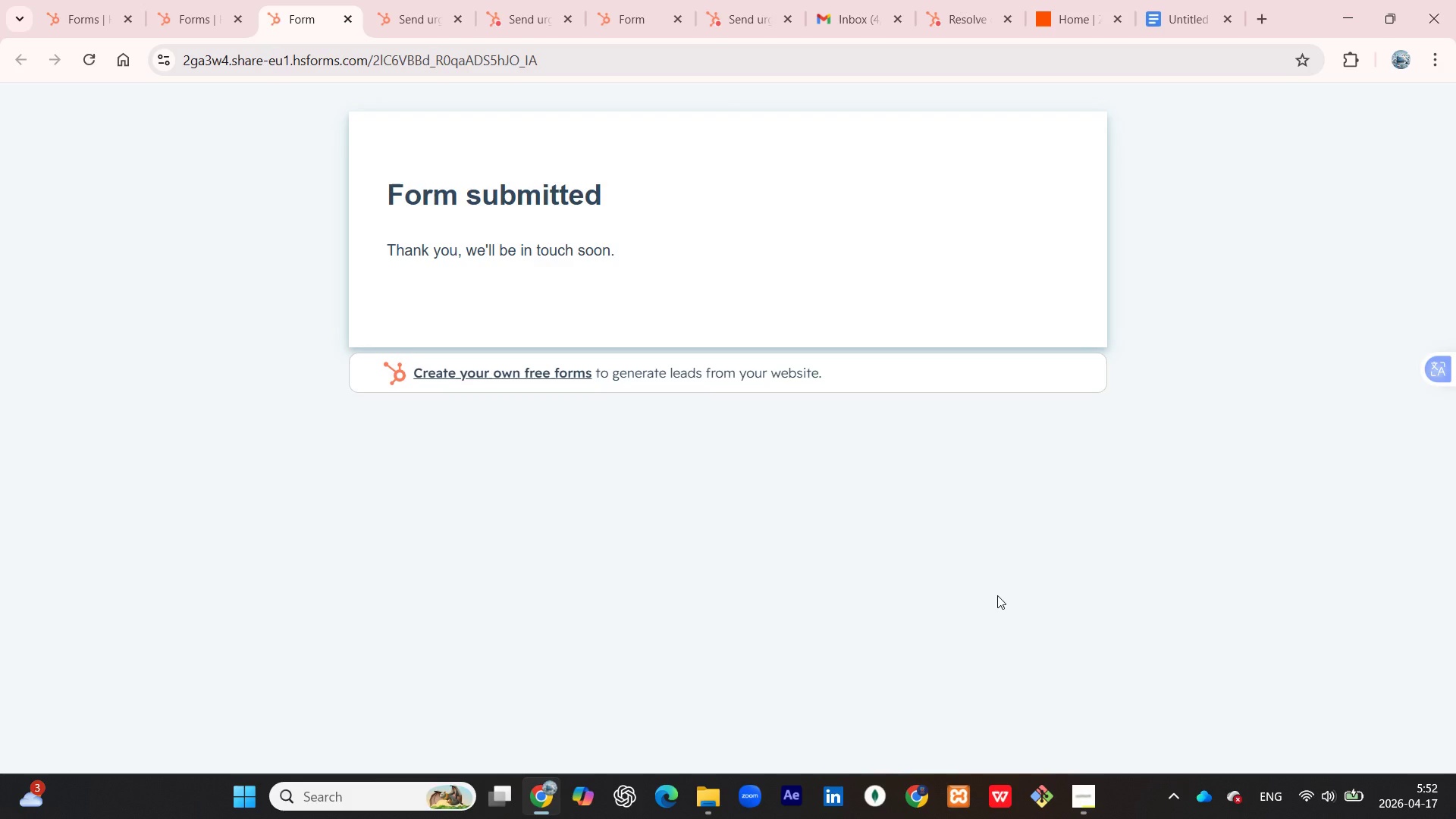 
left_click([213, 11])
 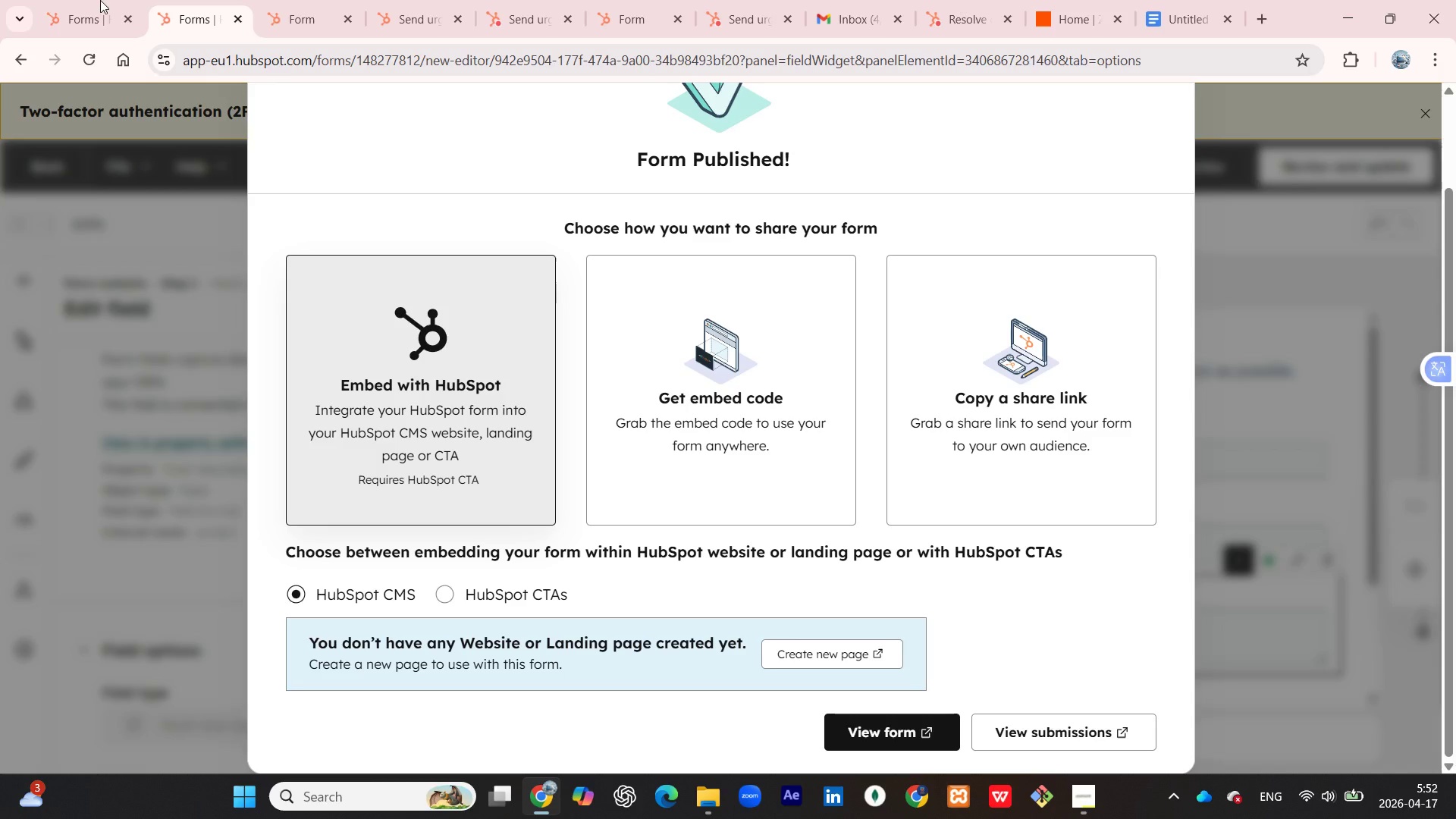 
left_click([96, 0])
 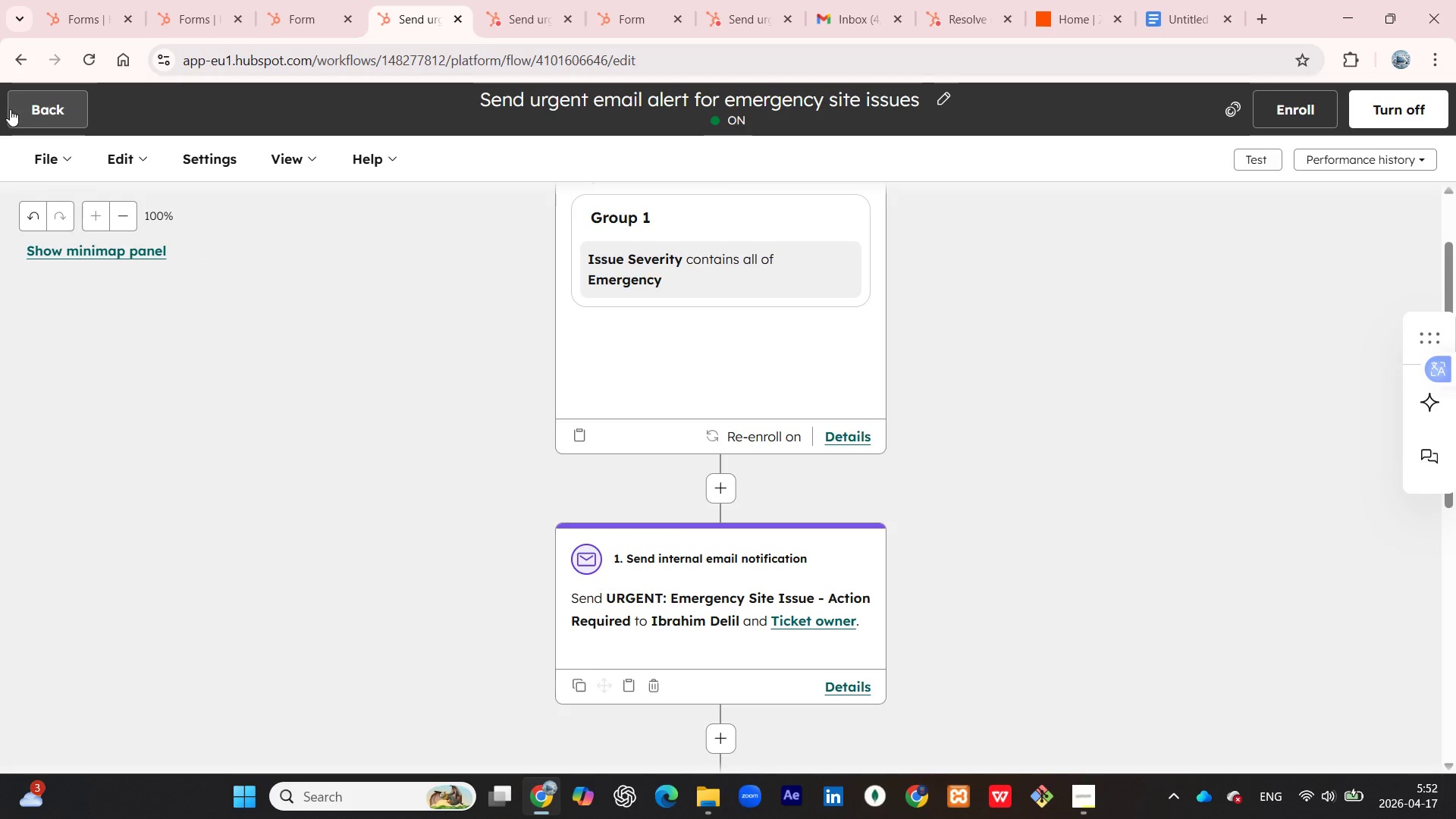 
wait(5.62)
 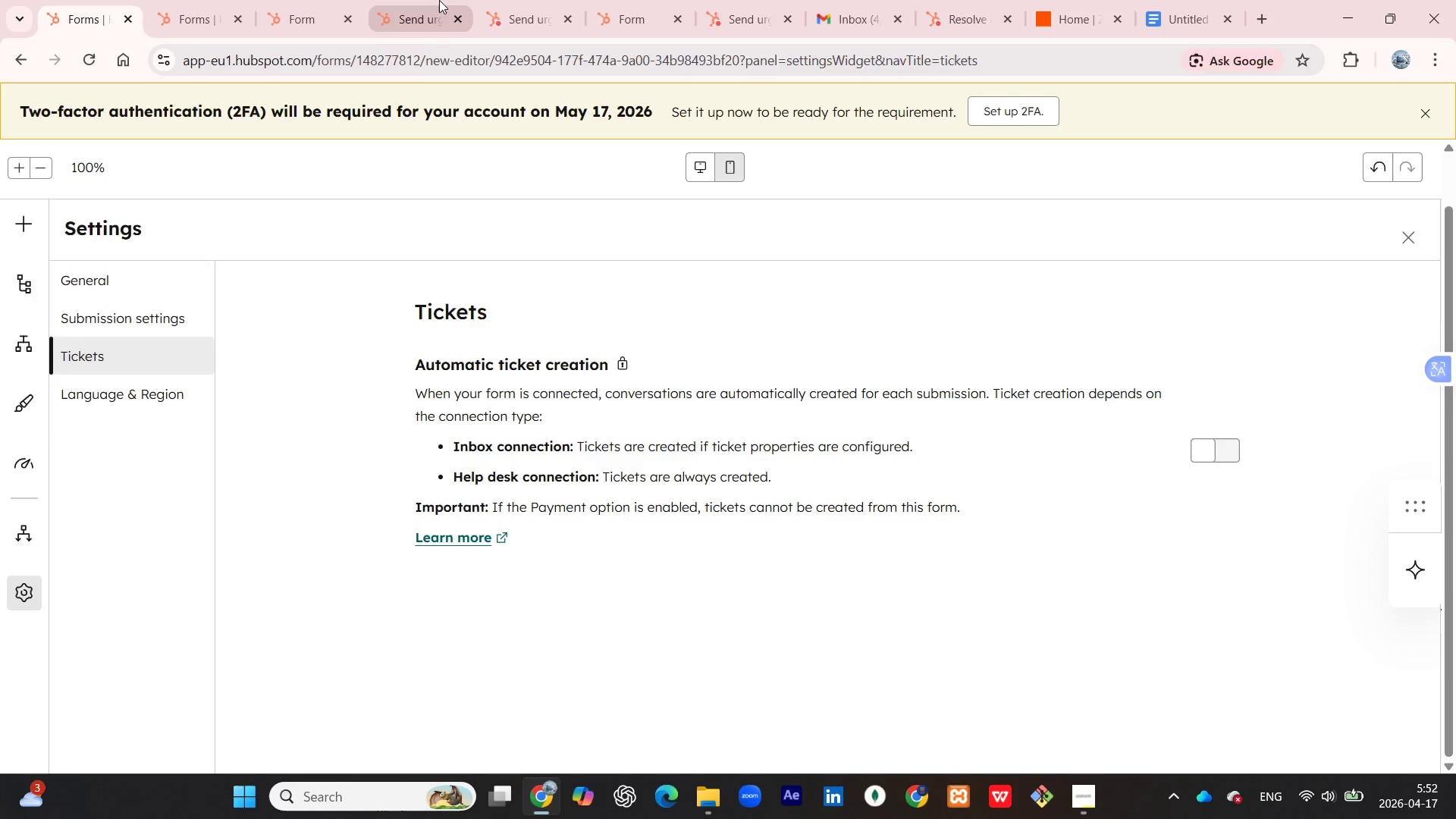 
left_click([1269, 105])
 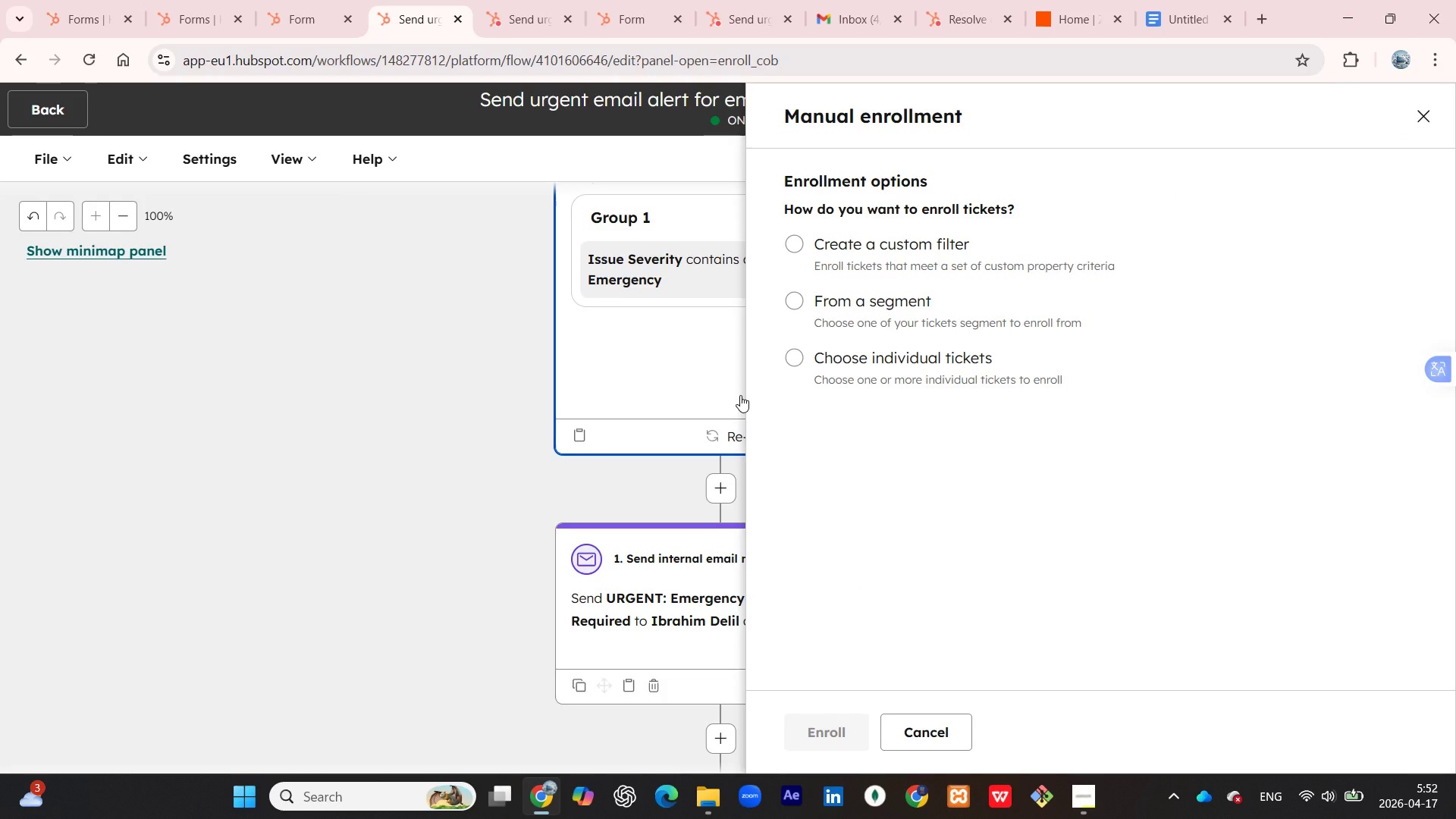 
wait(40.09)
 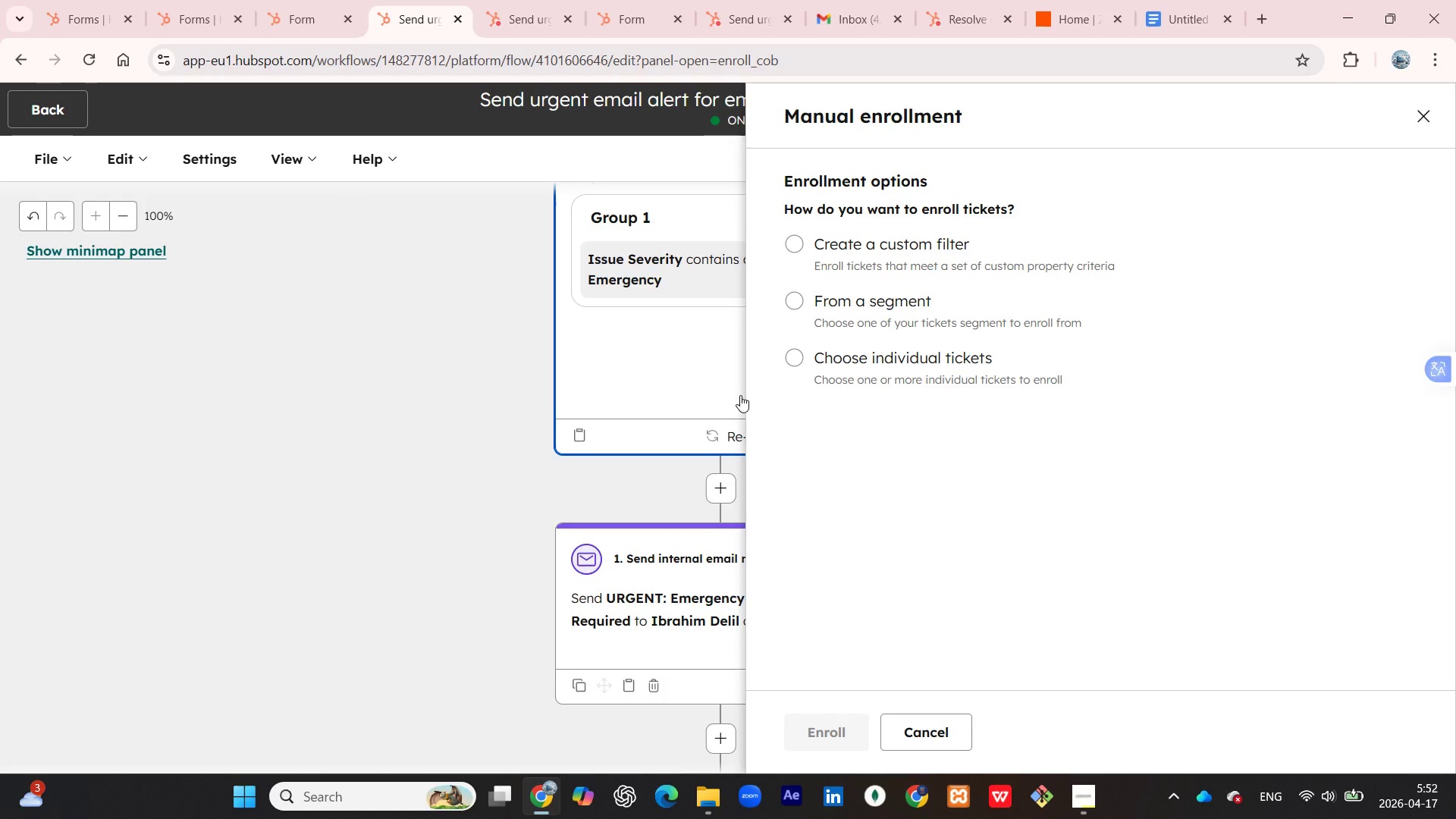 
left_click([911, 729])
 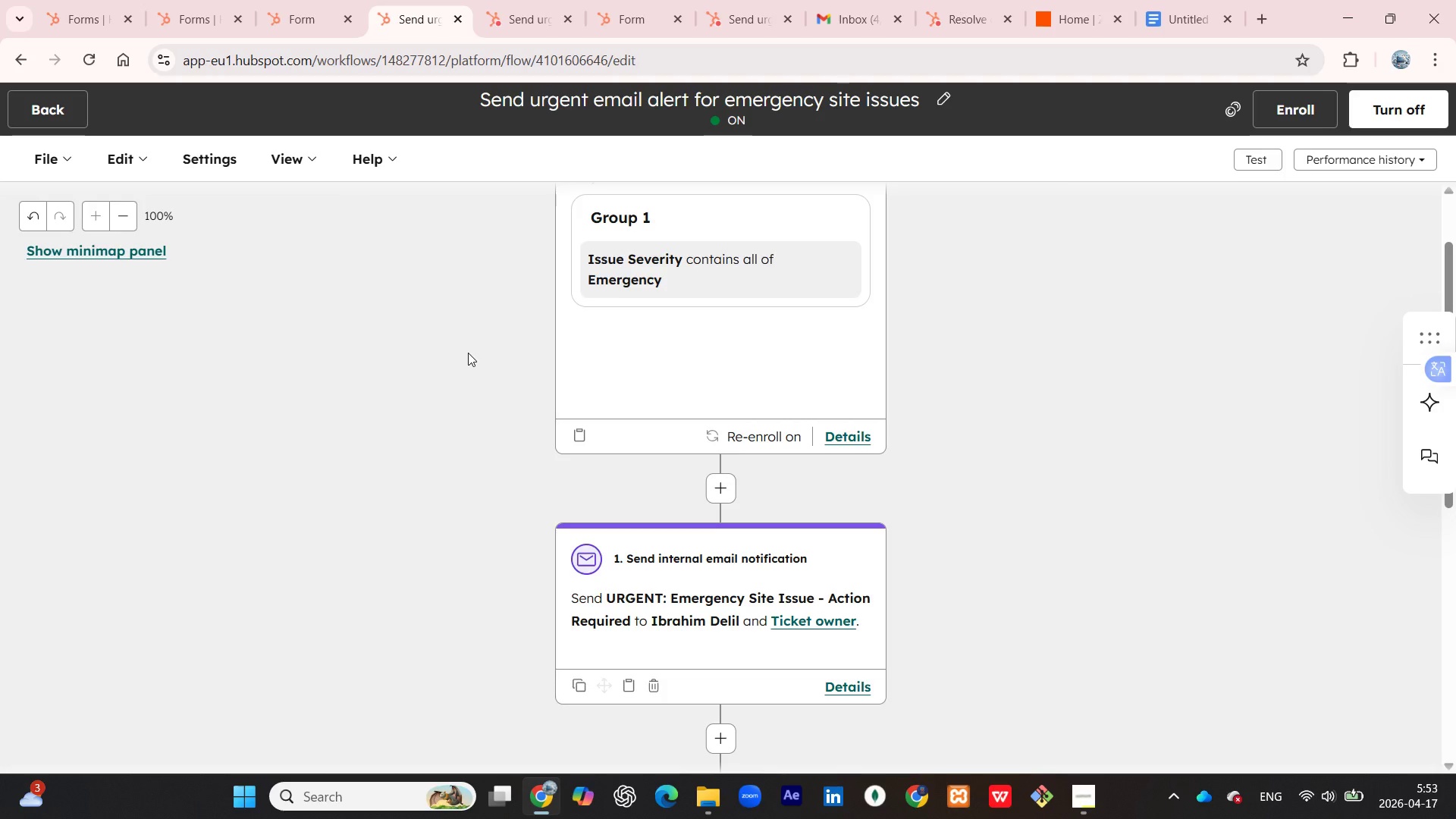 
wait(10.14)
 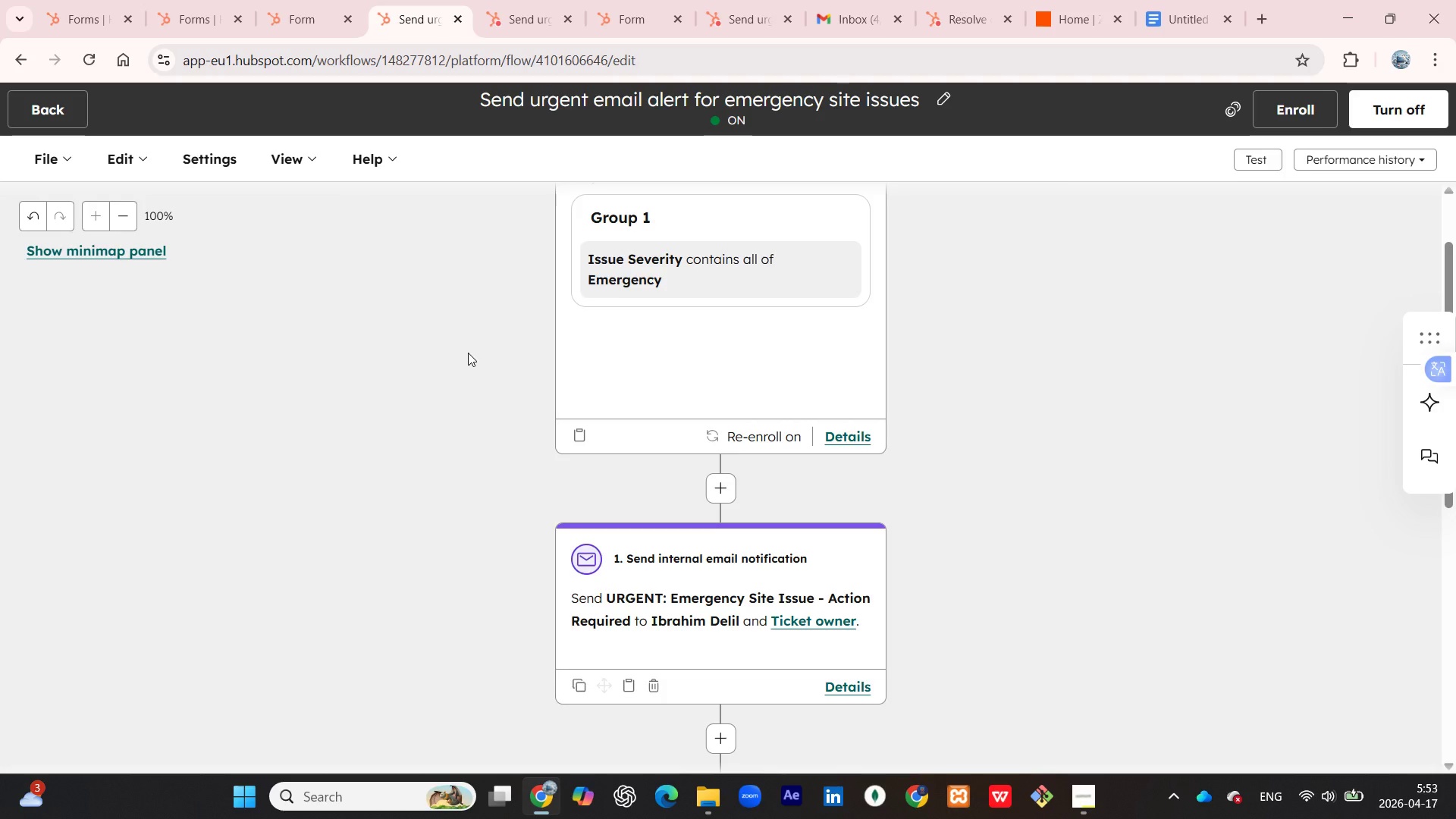 
left_click([50, 104])
 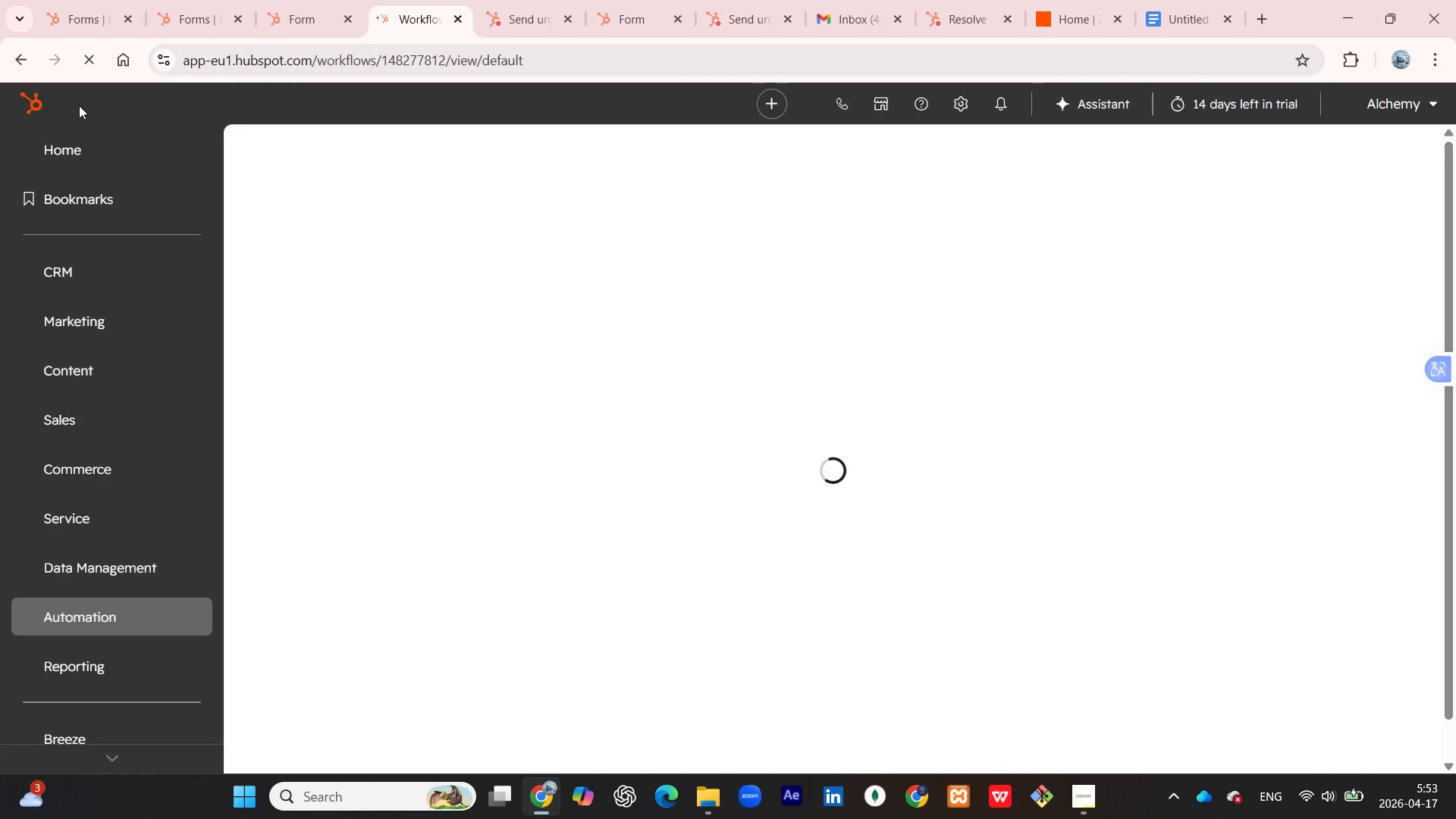 
wait(5.66)
 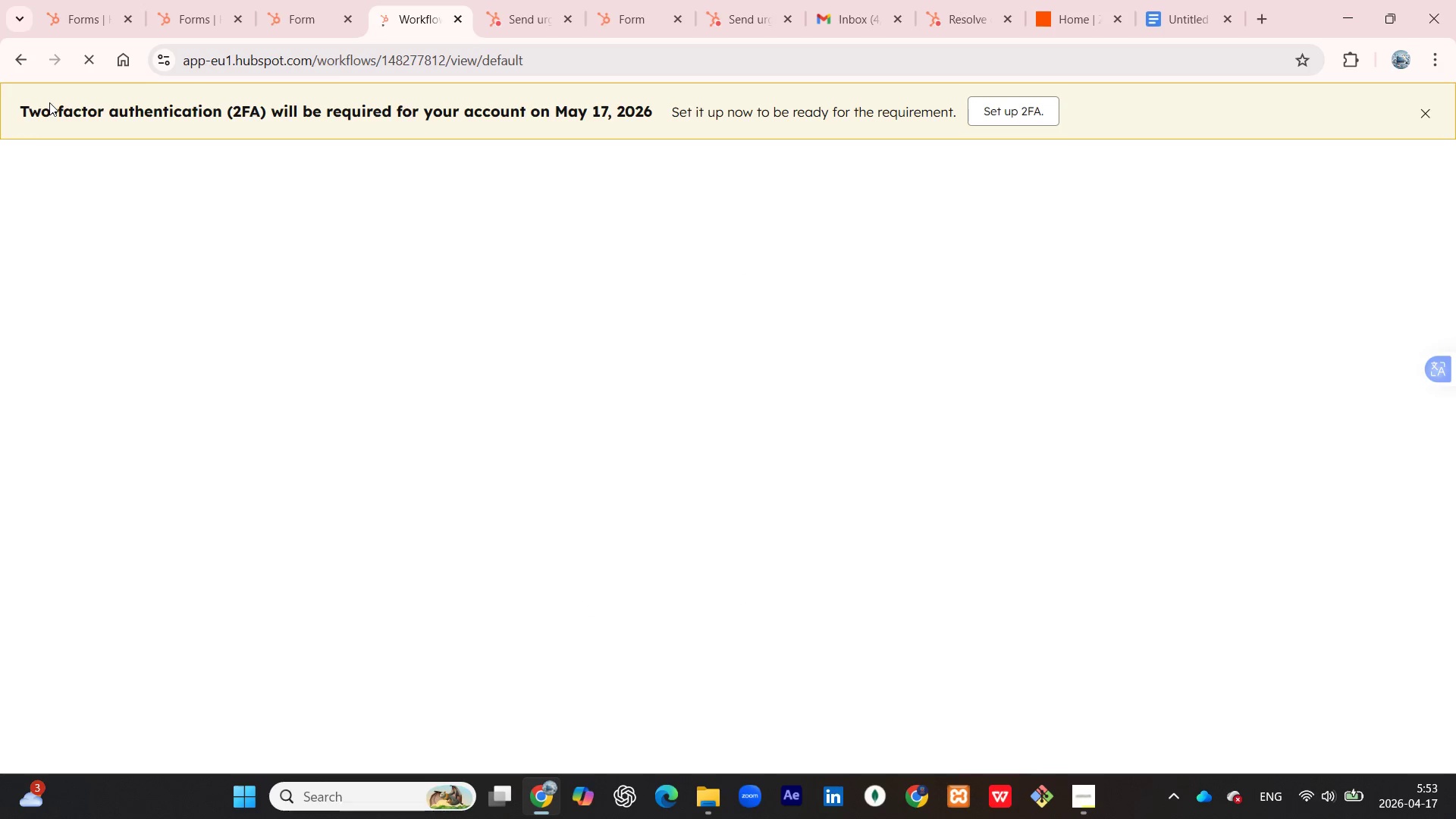 
mouse_move([159, 629])
 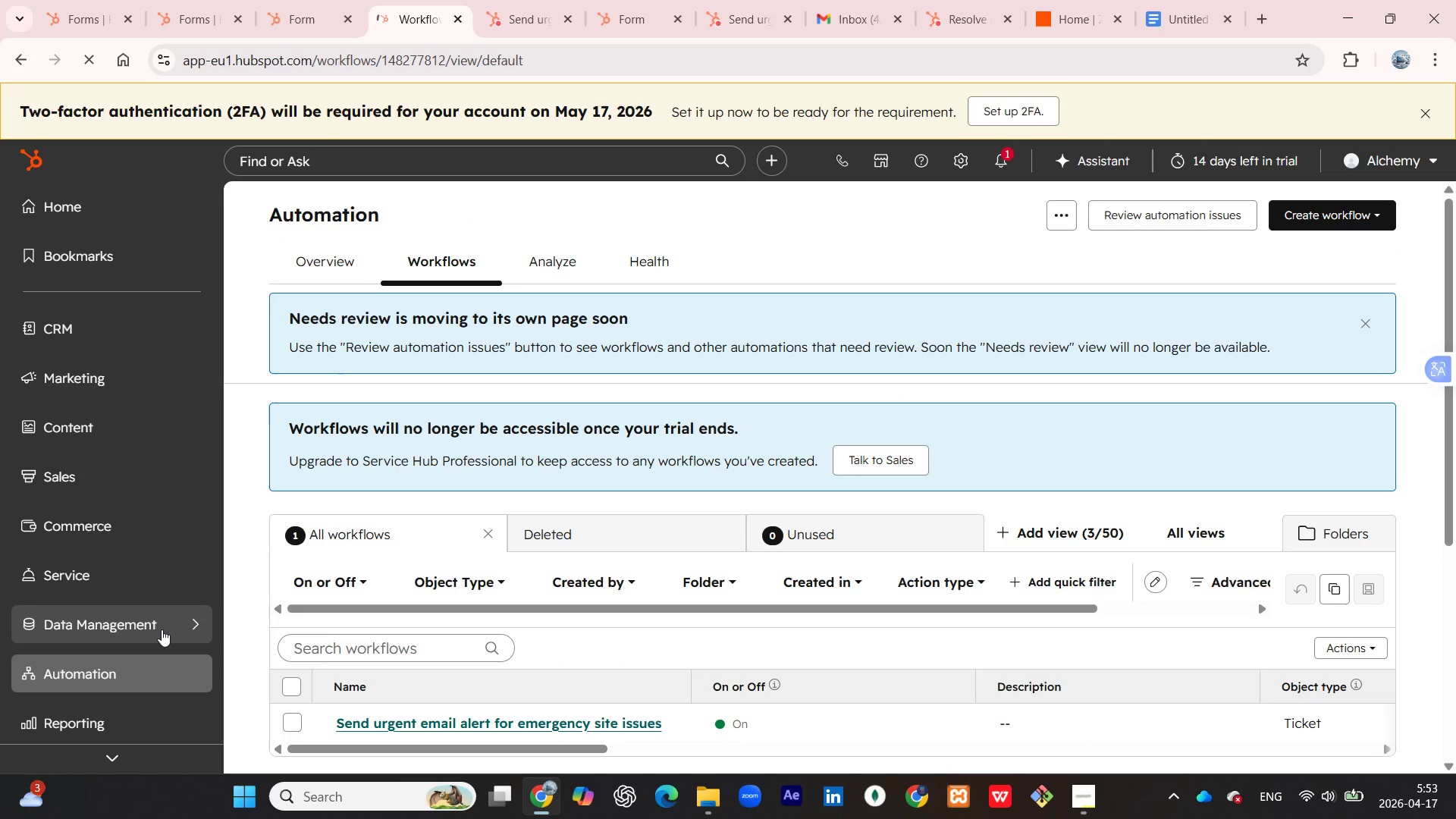 
wait(8.58)
 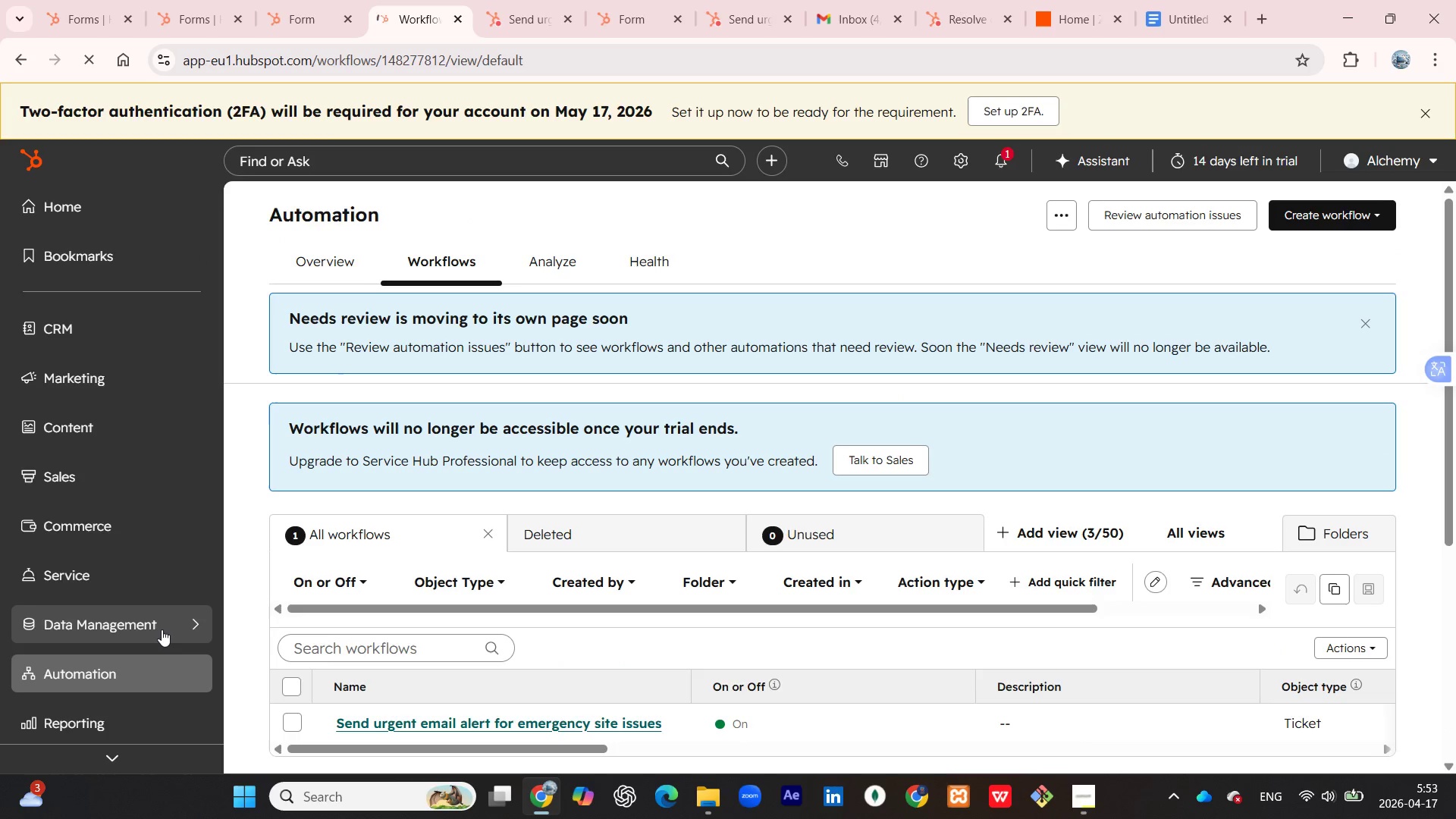 
left_click([546, 270])
 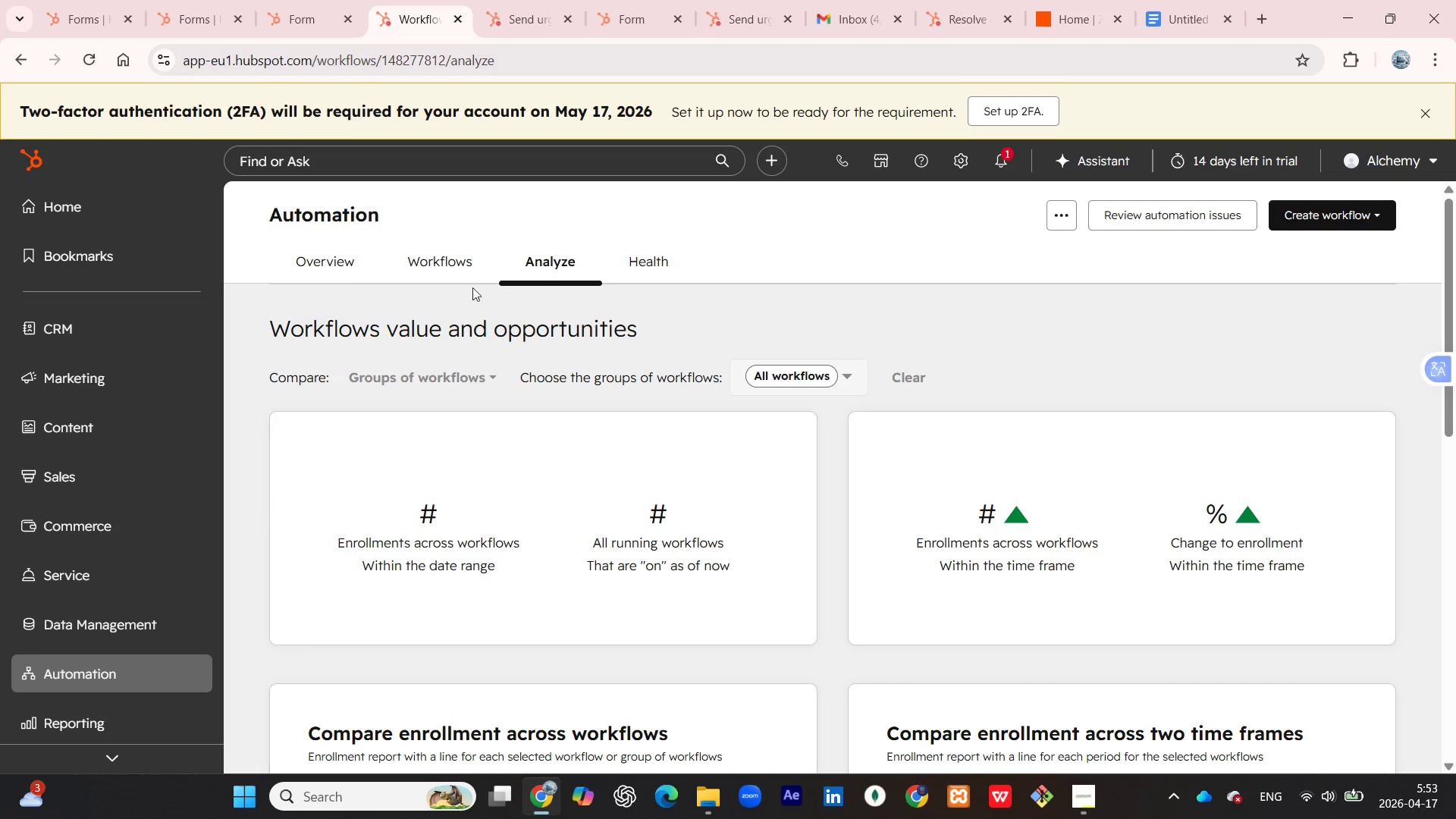 
left_click([458, 268])
 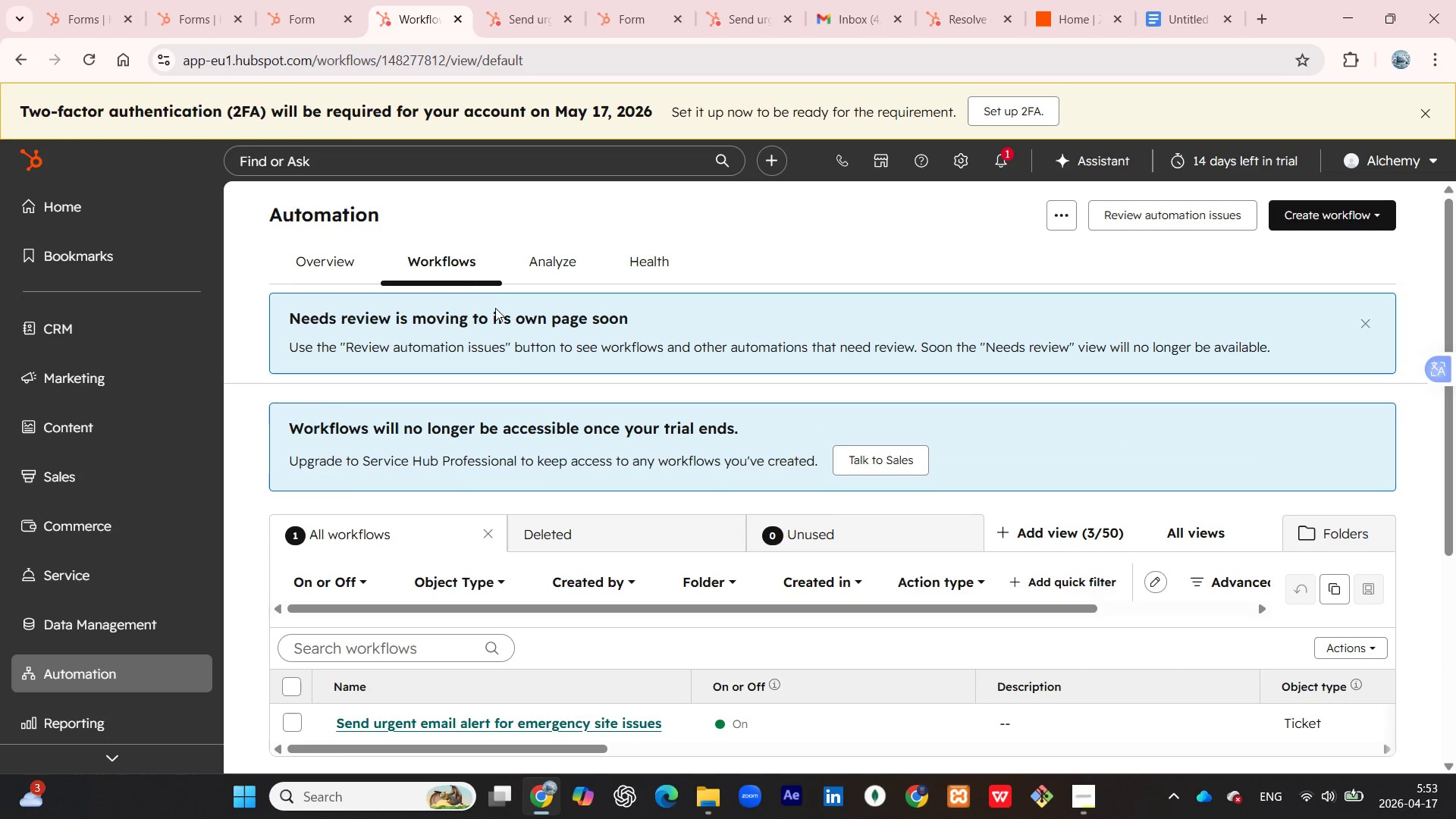 
scroll: coordinate [522, 460], scroll_direction: down, amount: 2.0
 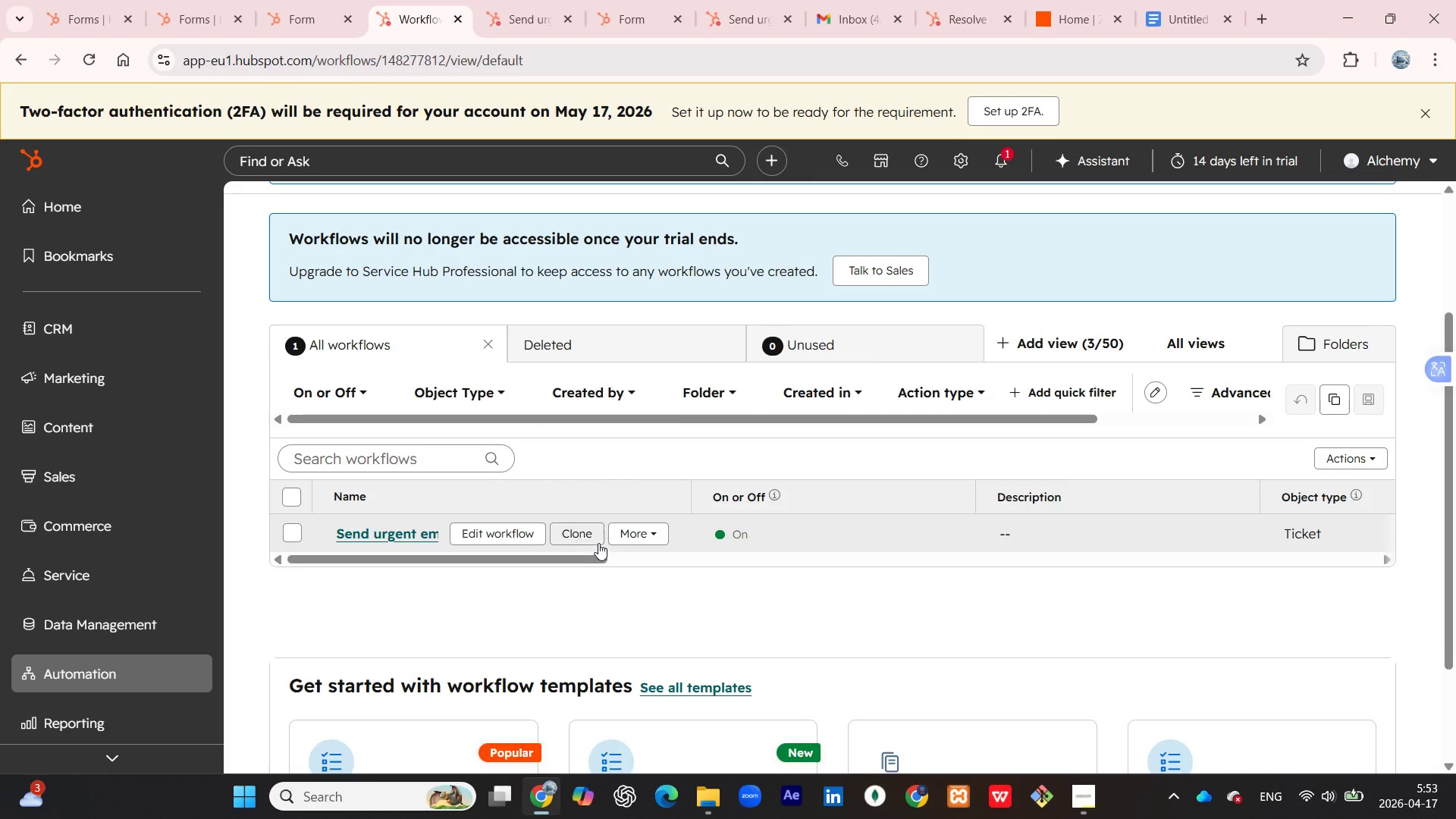 
left_click([626, 536])
 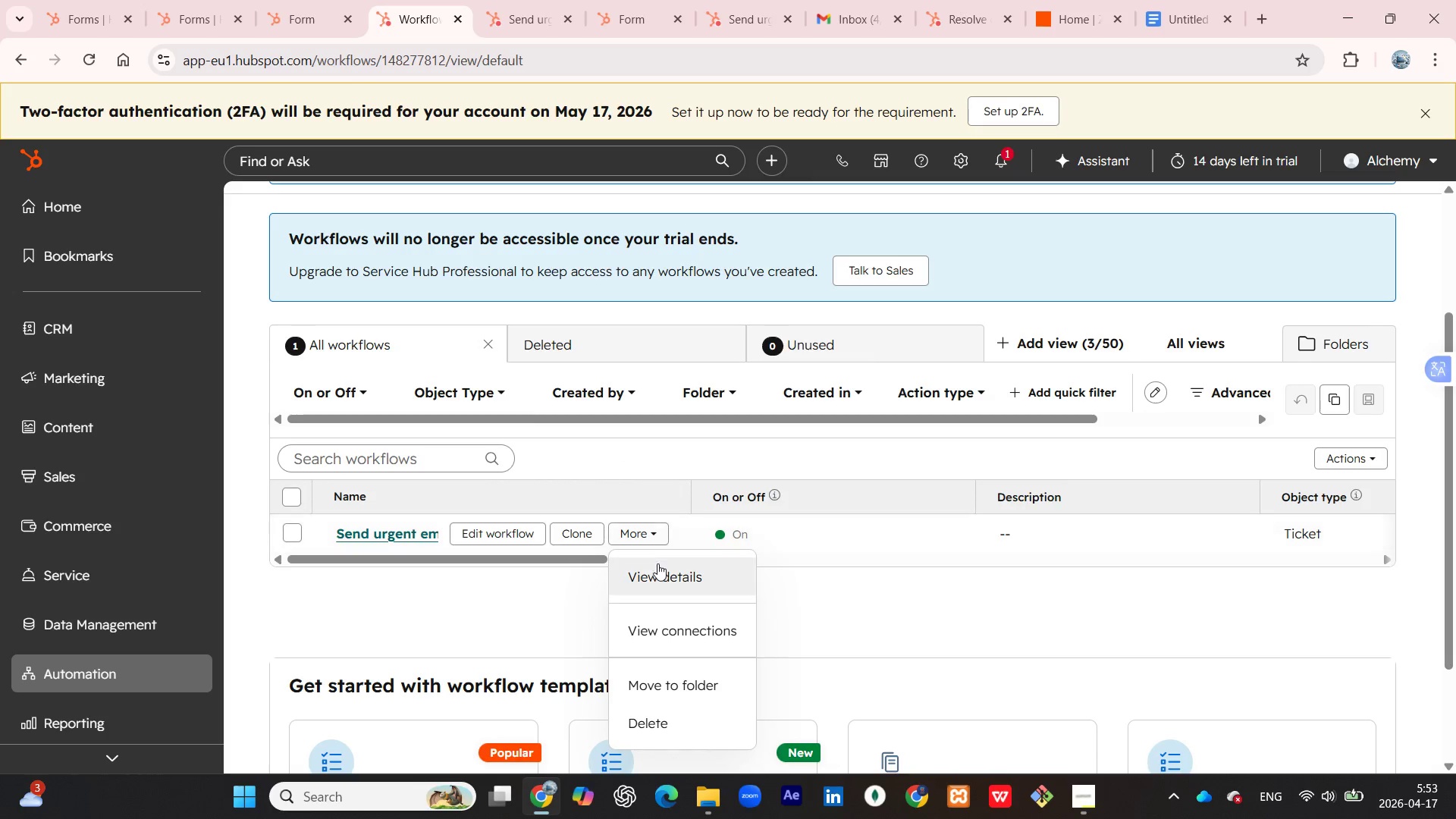 
left_click([657, 566])
 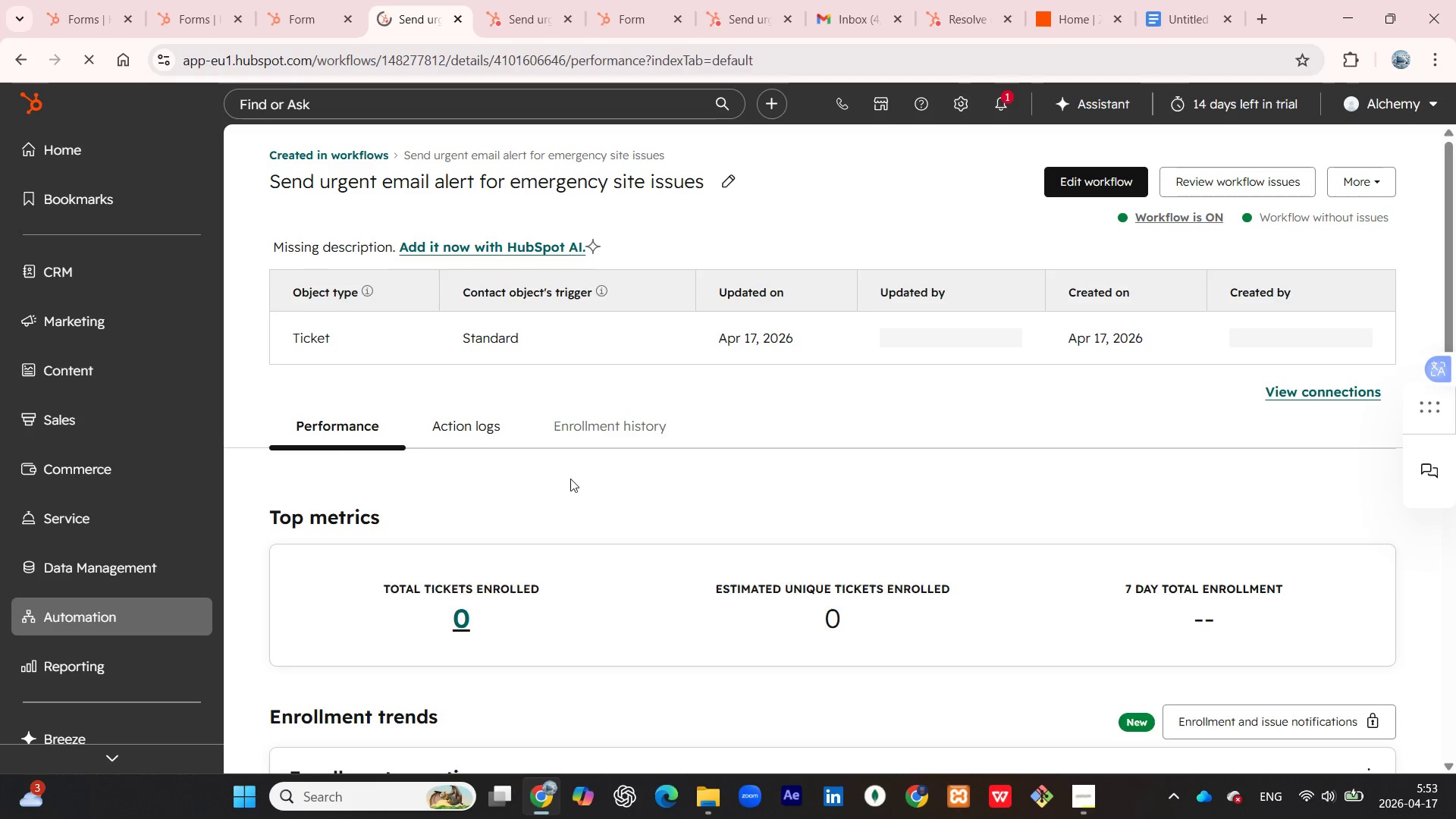 
wait(6.52)
 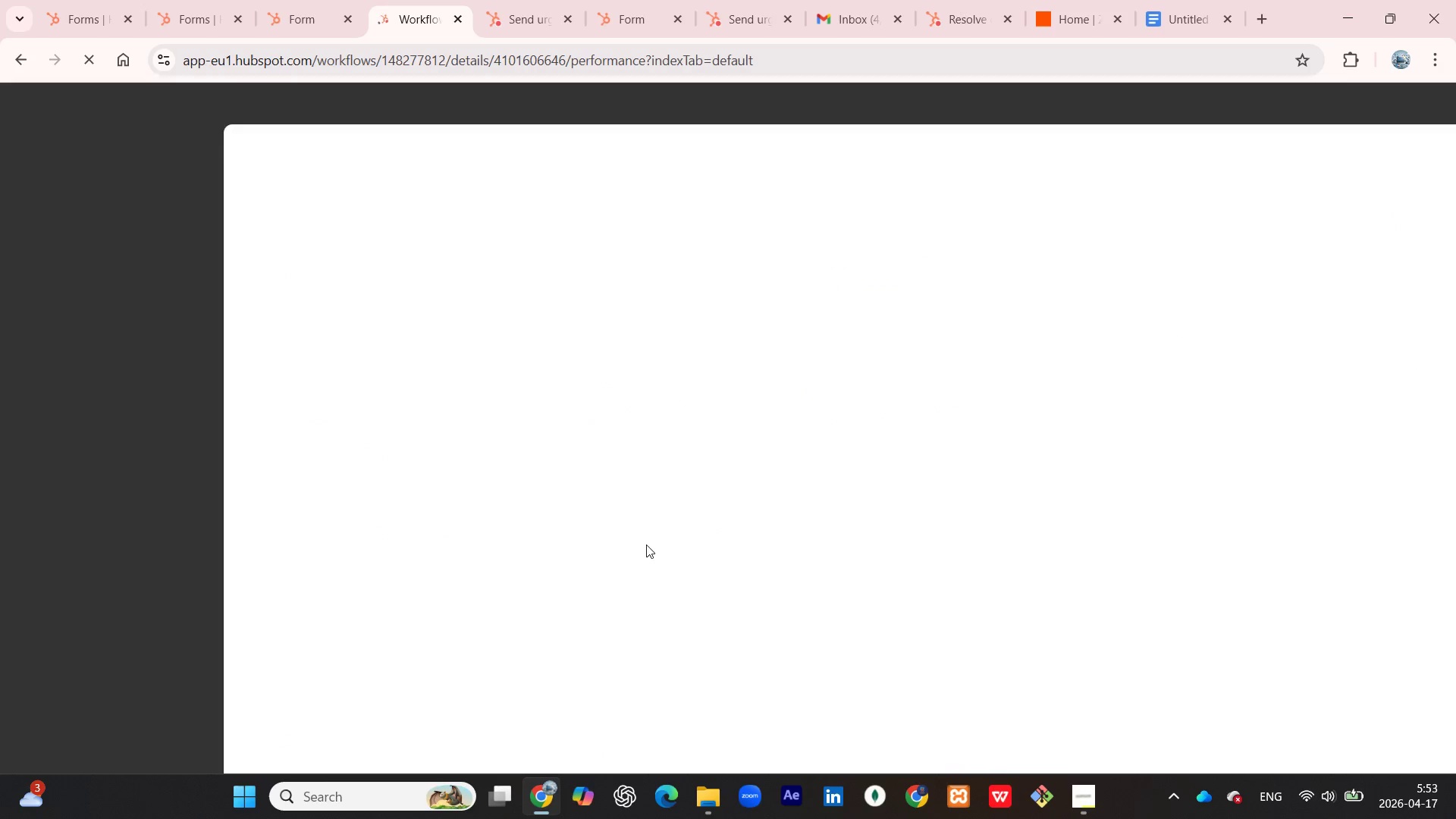 
left_click([592, 431])
 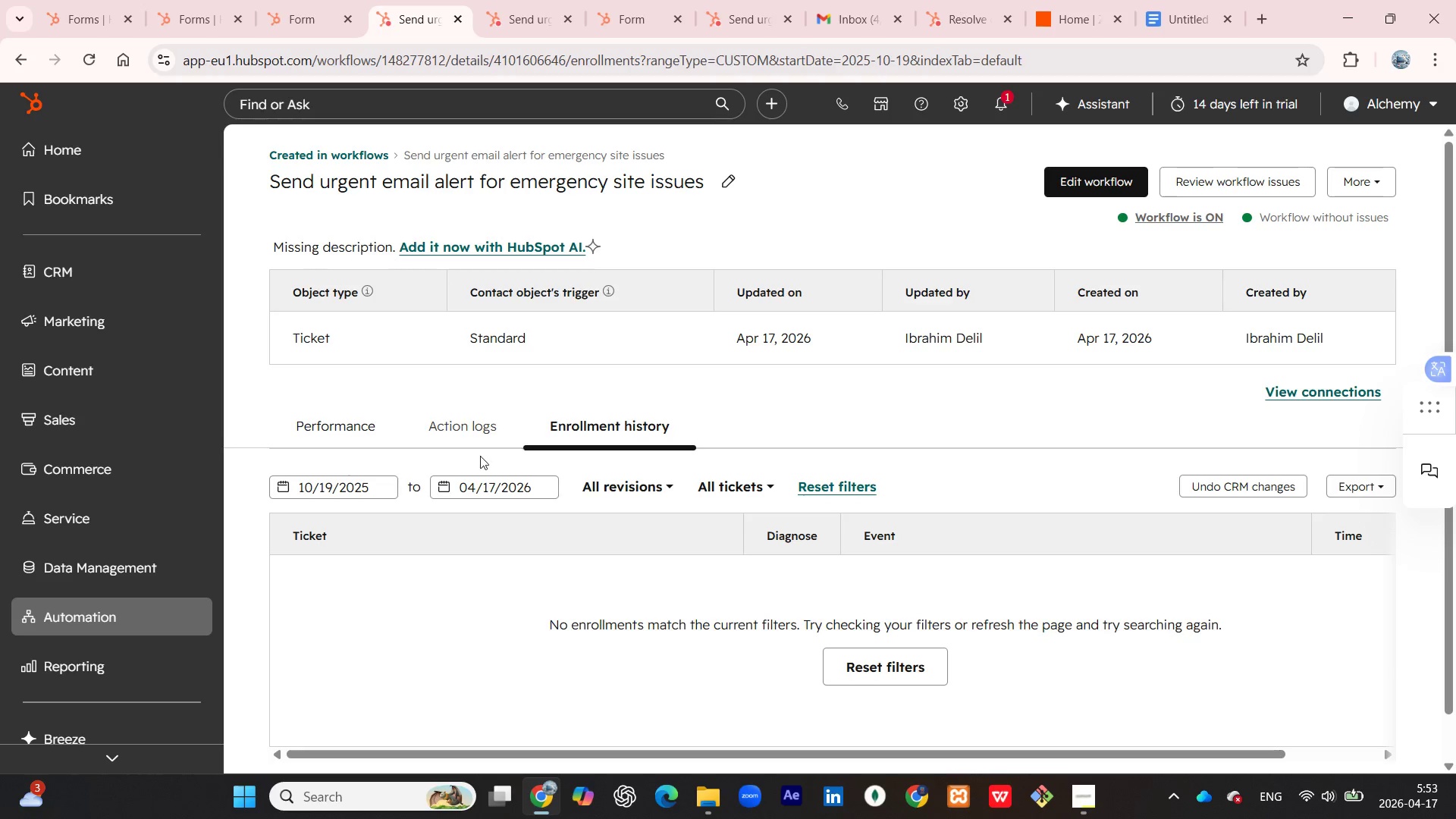 
wait(5.94)
 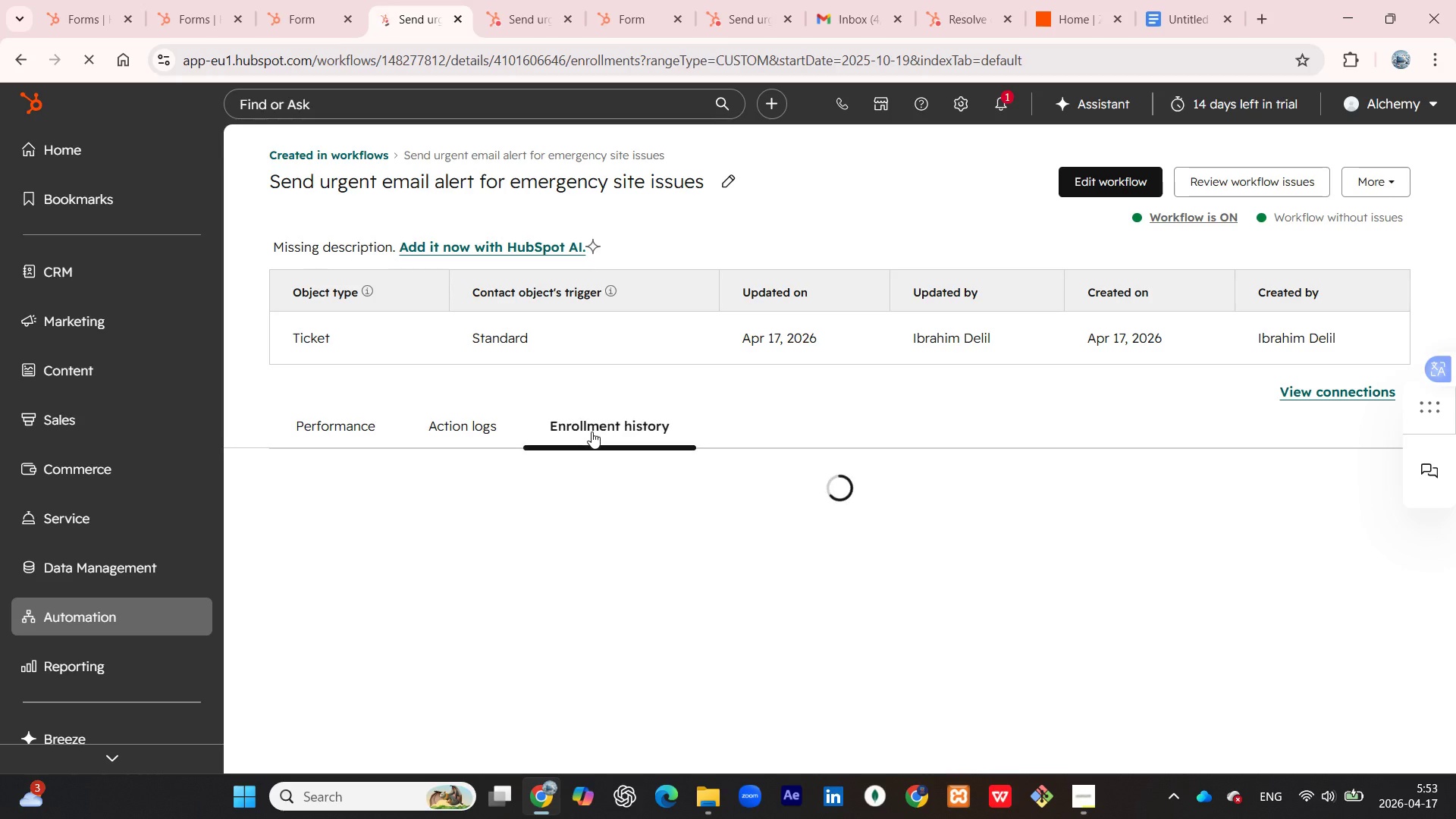 
left_click([456, 488])
 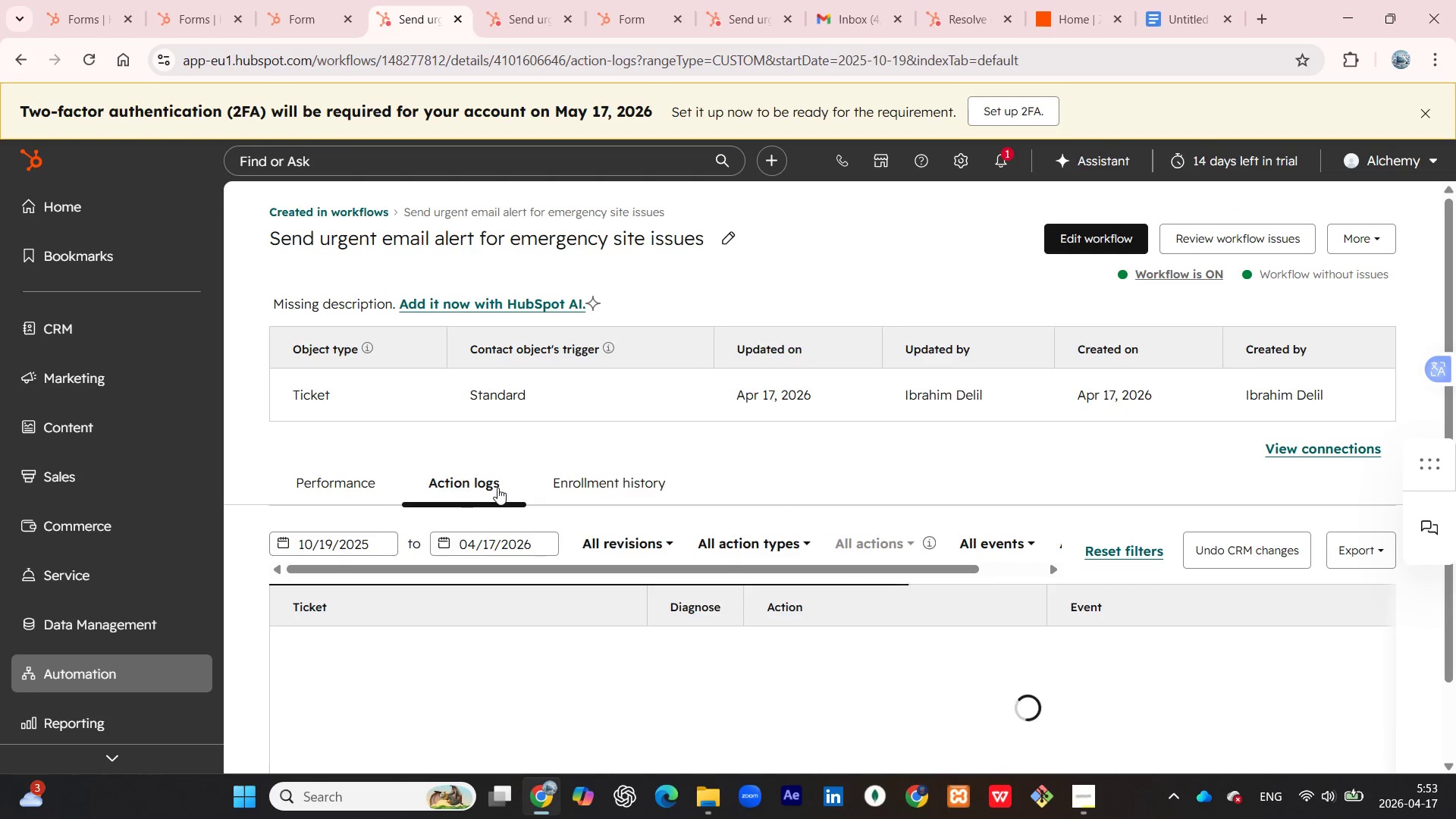 
scroll: coordinate [626, 527], scroll_direction: down, amount: 3.0
 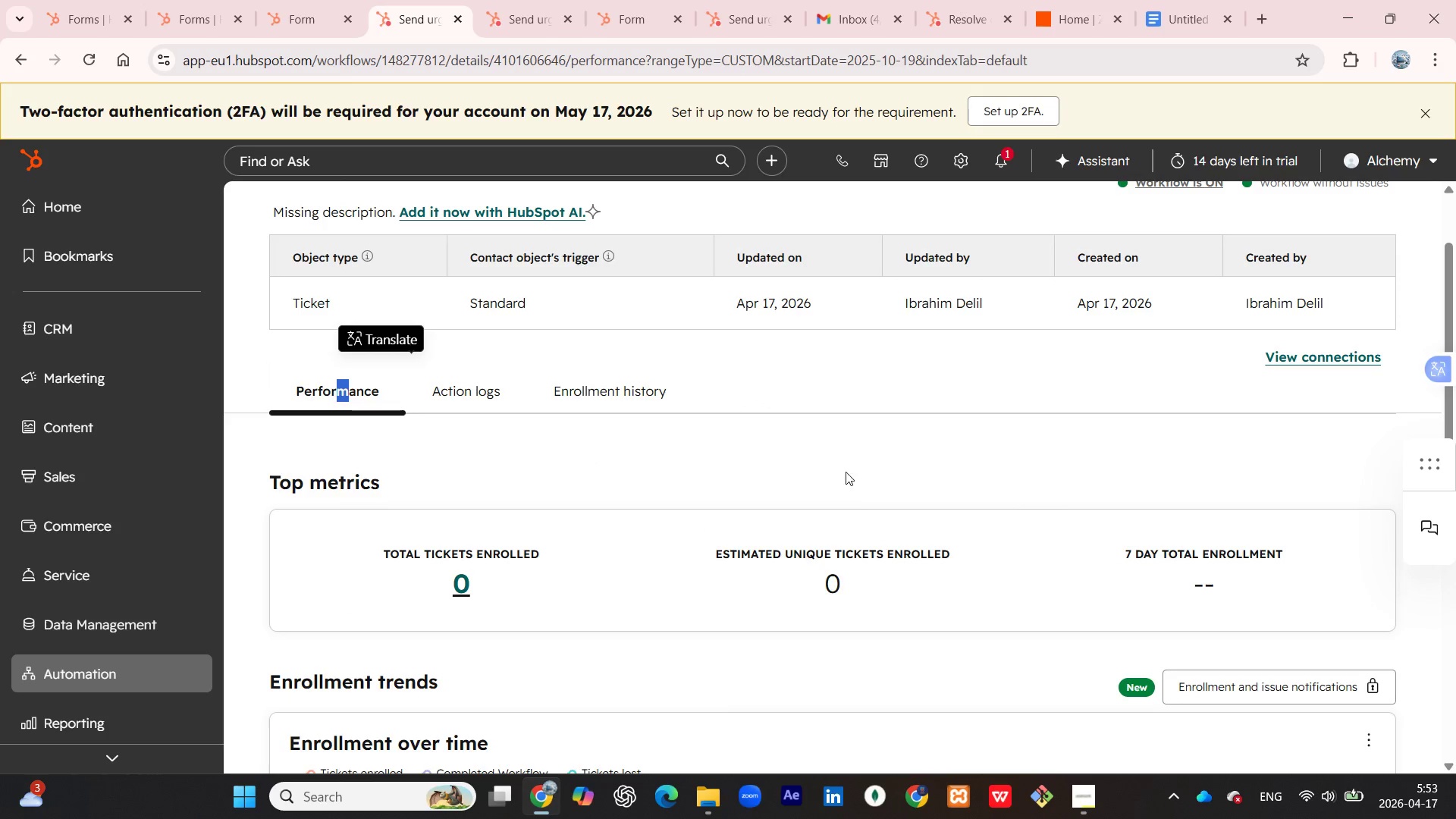 
left_click([846, 471])
 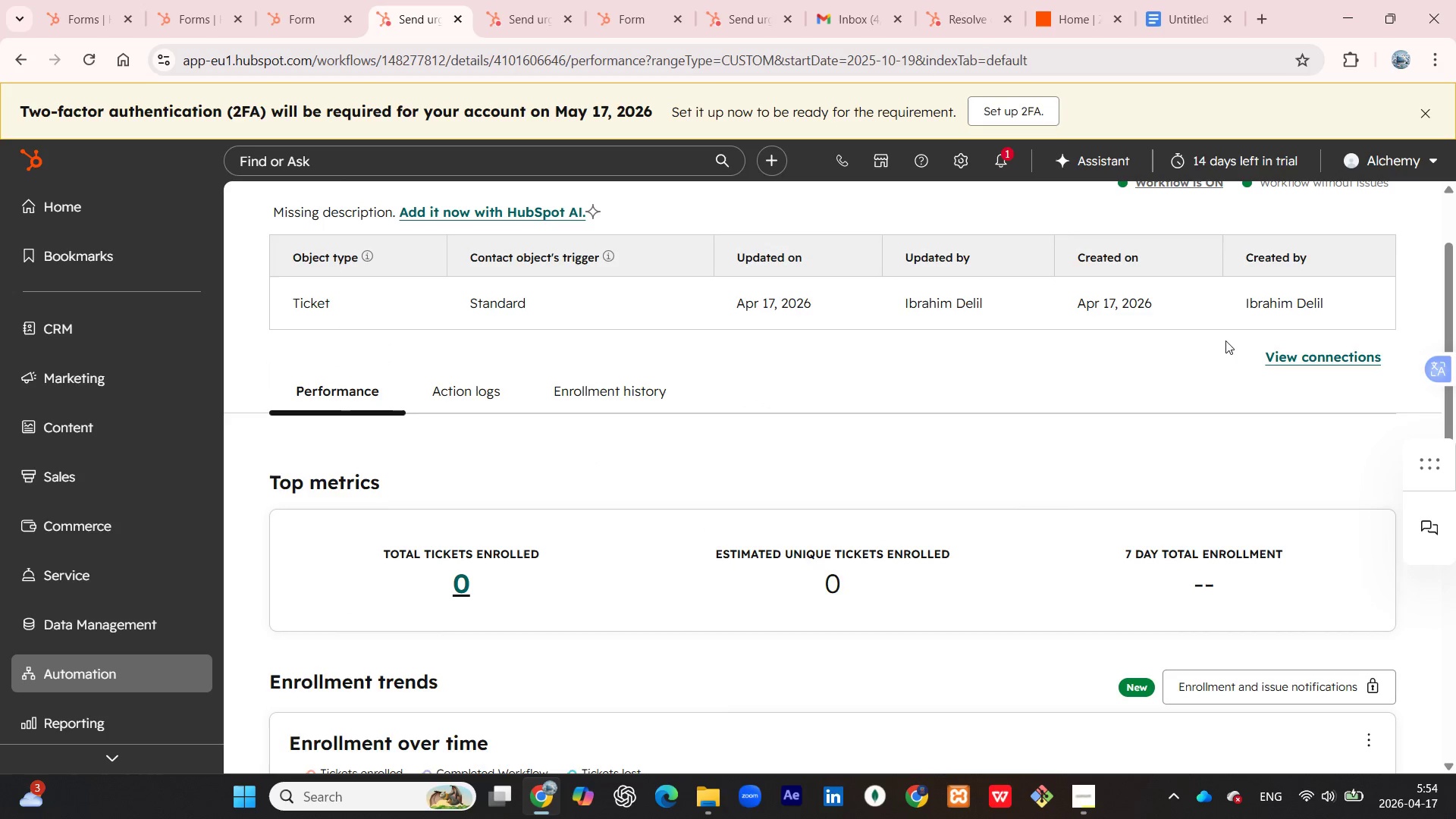 
left_click([1296, 363])
 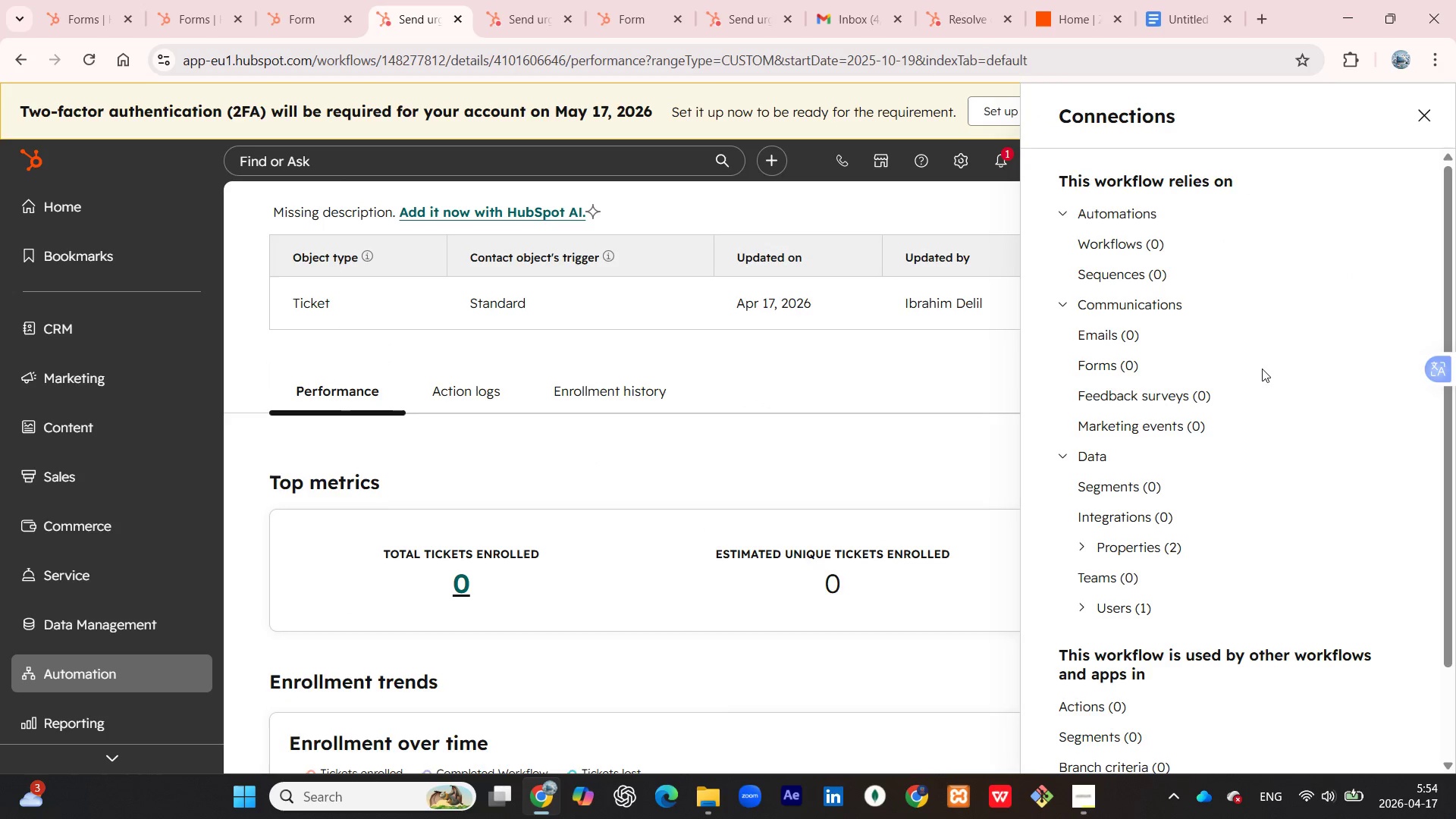 
scroll: coordinate [1218, 403], scroll_direction: down, amount: 2.0
 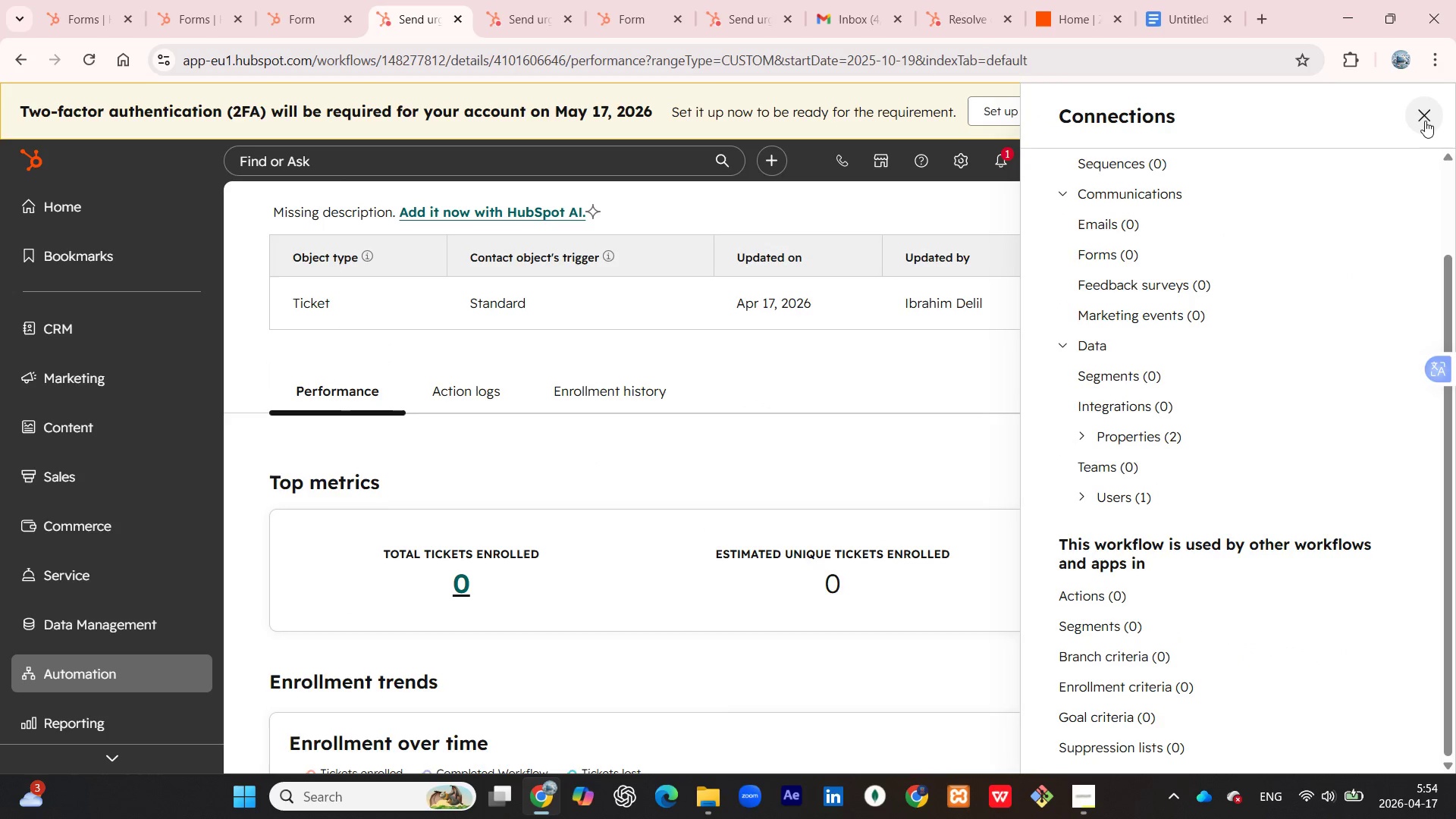 
left_click([1425, 120])
 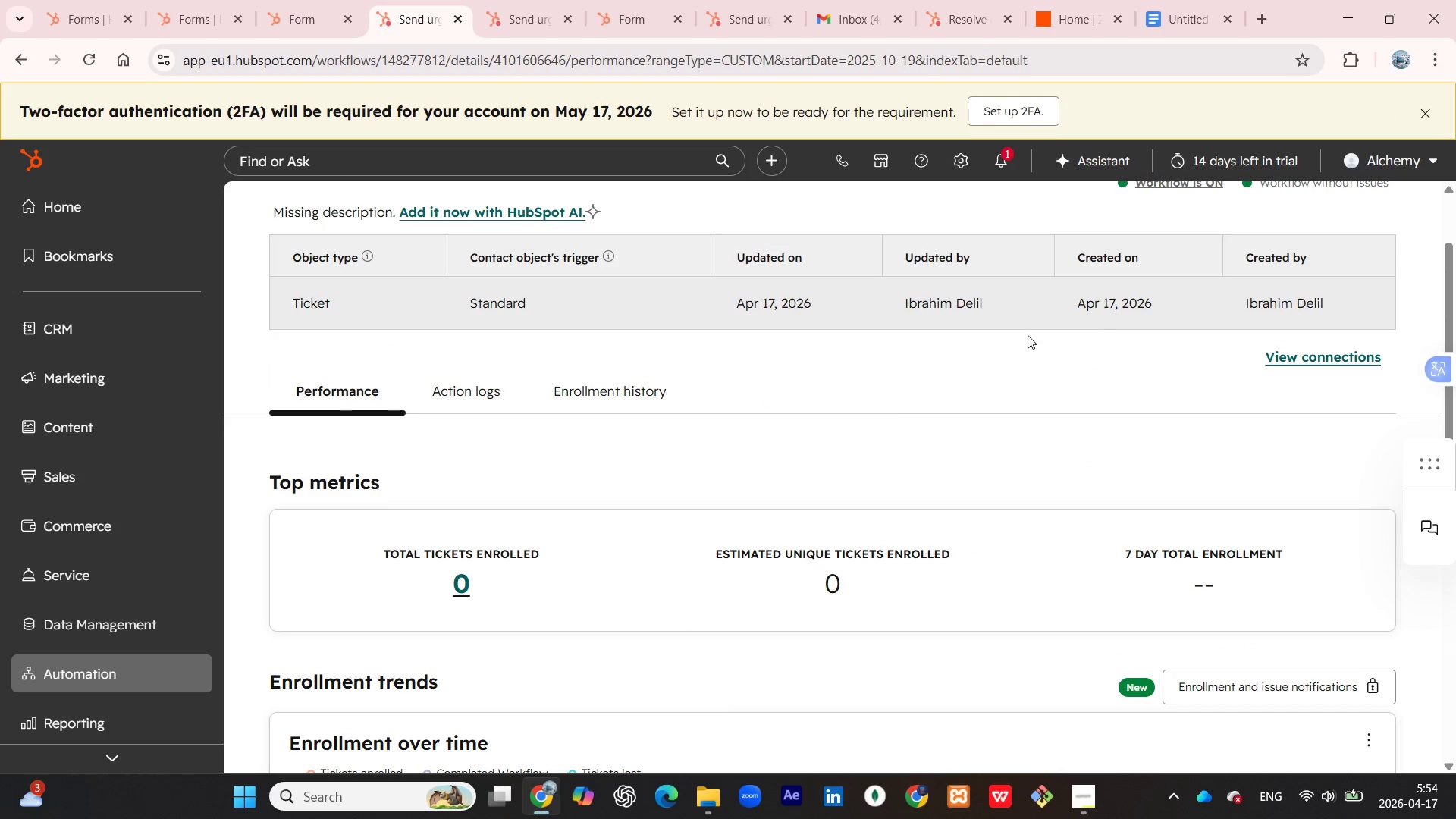 
scroll: coordinate [858, 485], scroll_direction: up, amount: 1.0